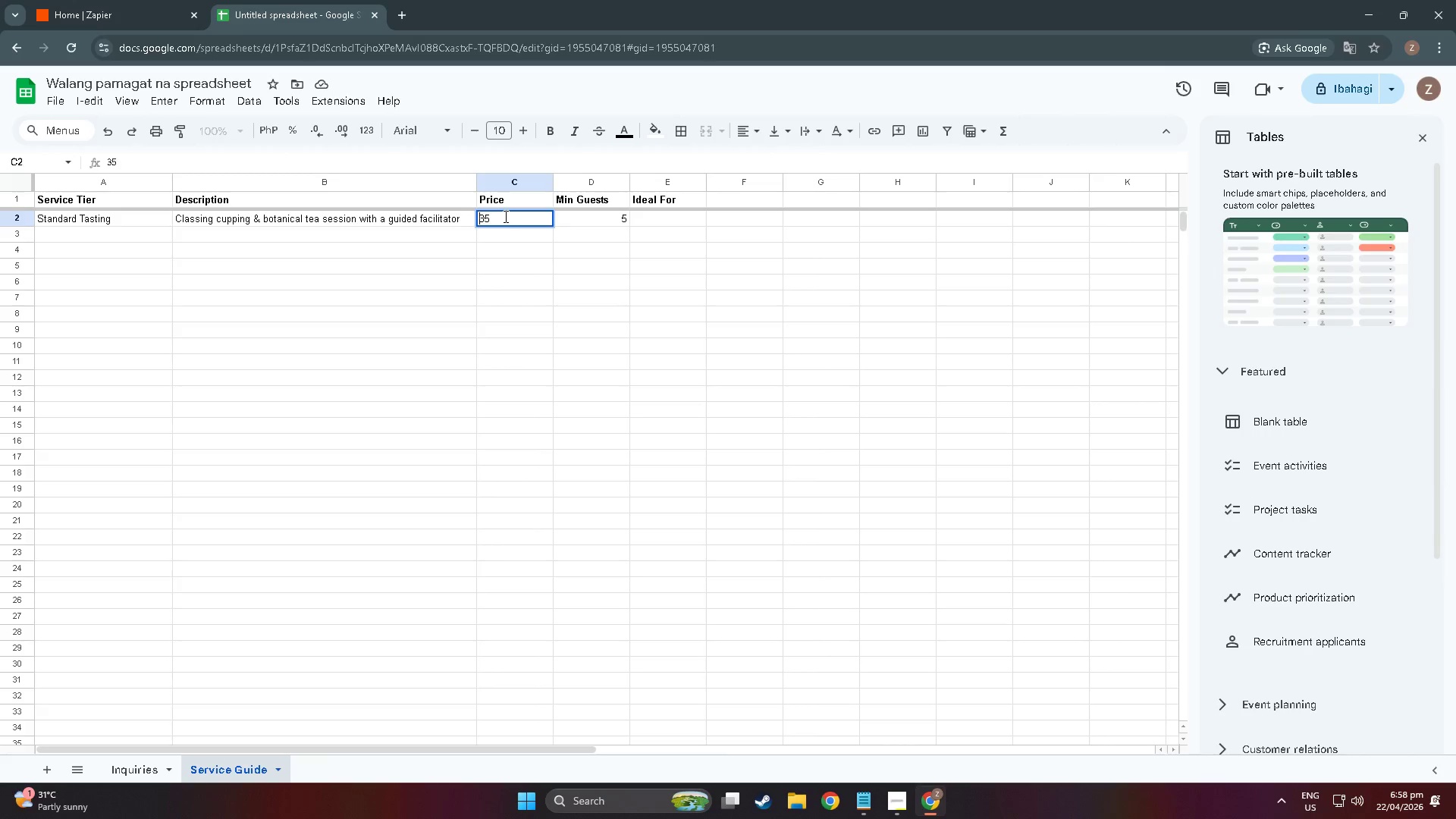 
key(ArrowLeft)
 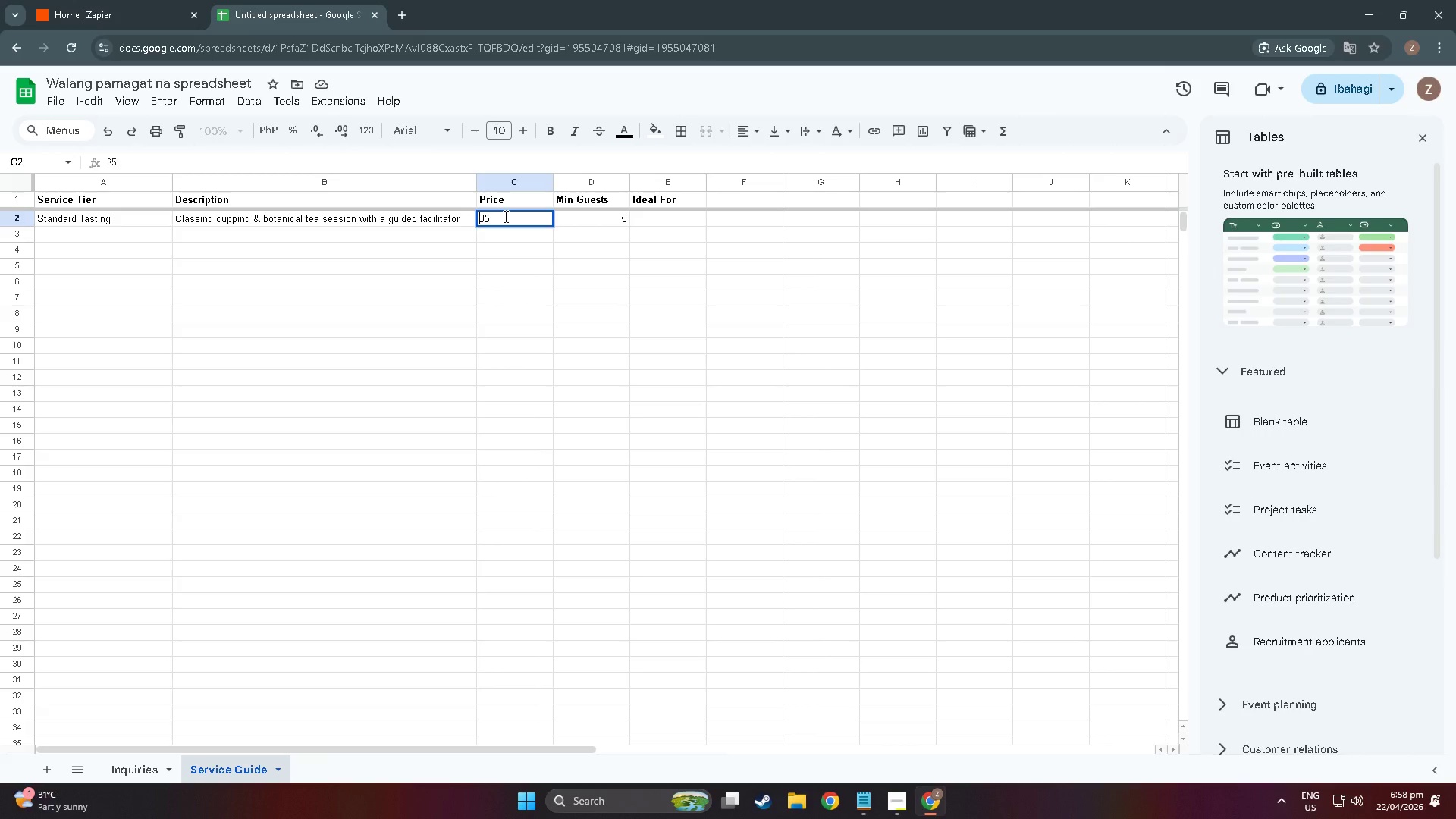 
key(Shift+4)
 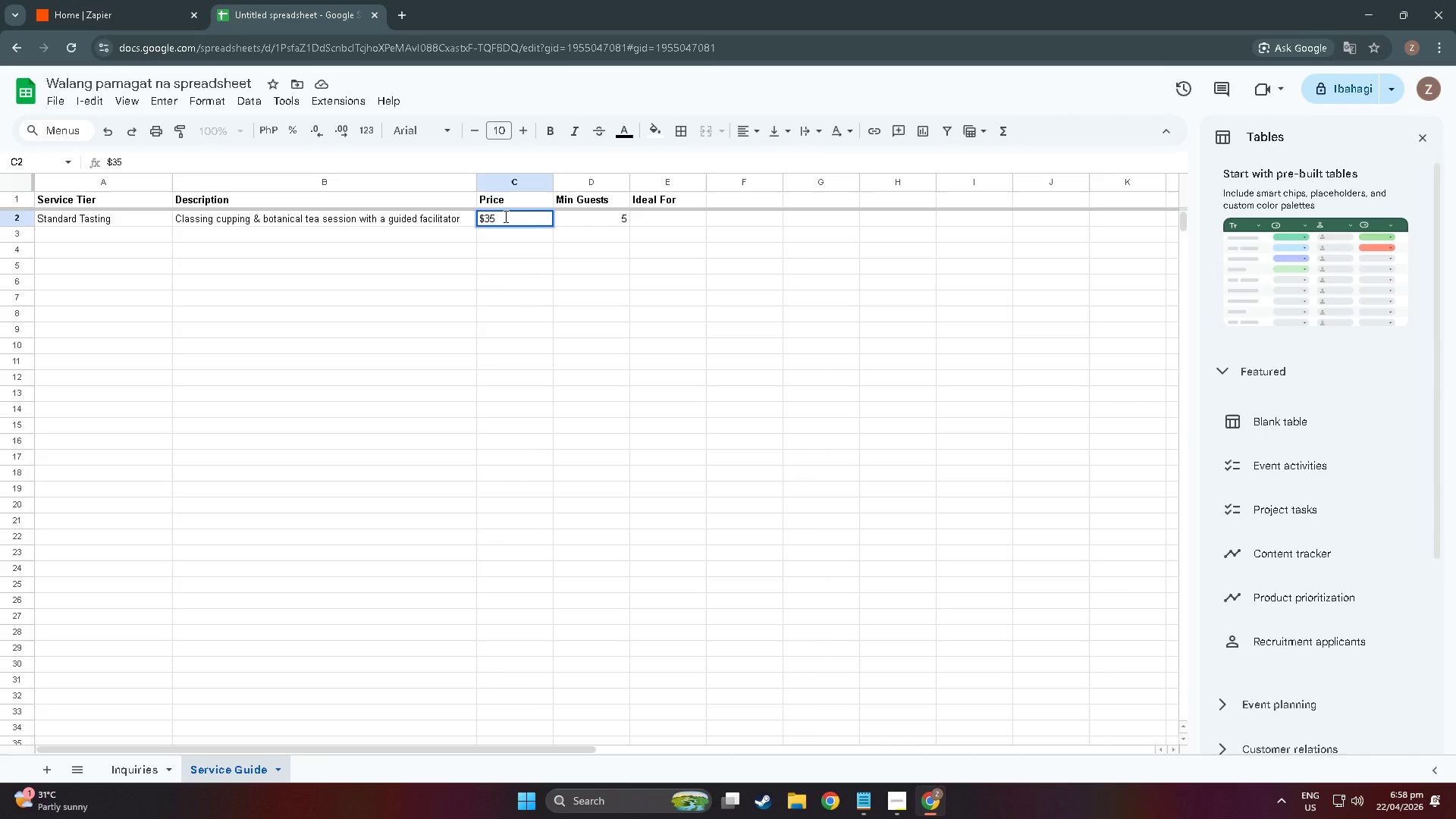 
key(ArrowRight)
 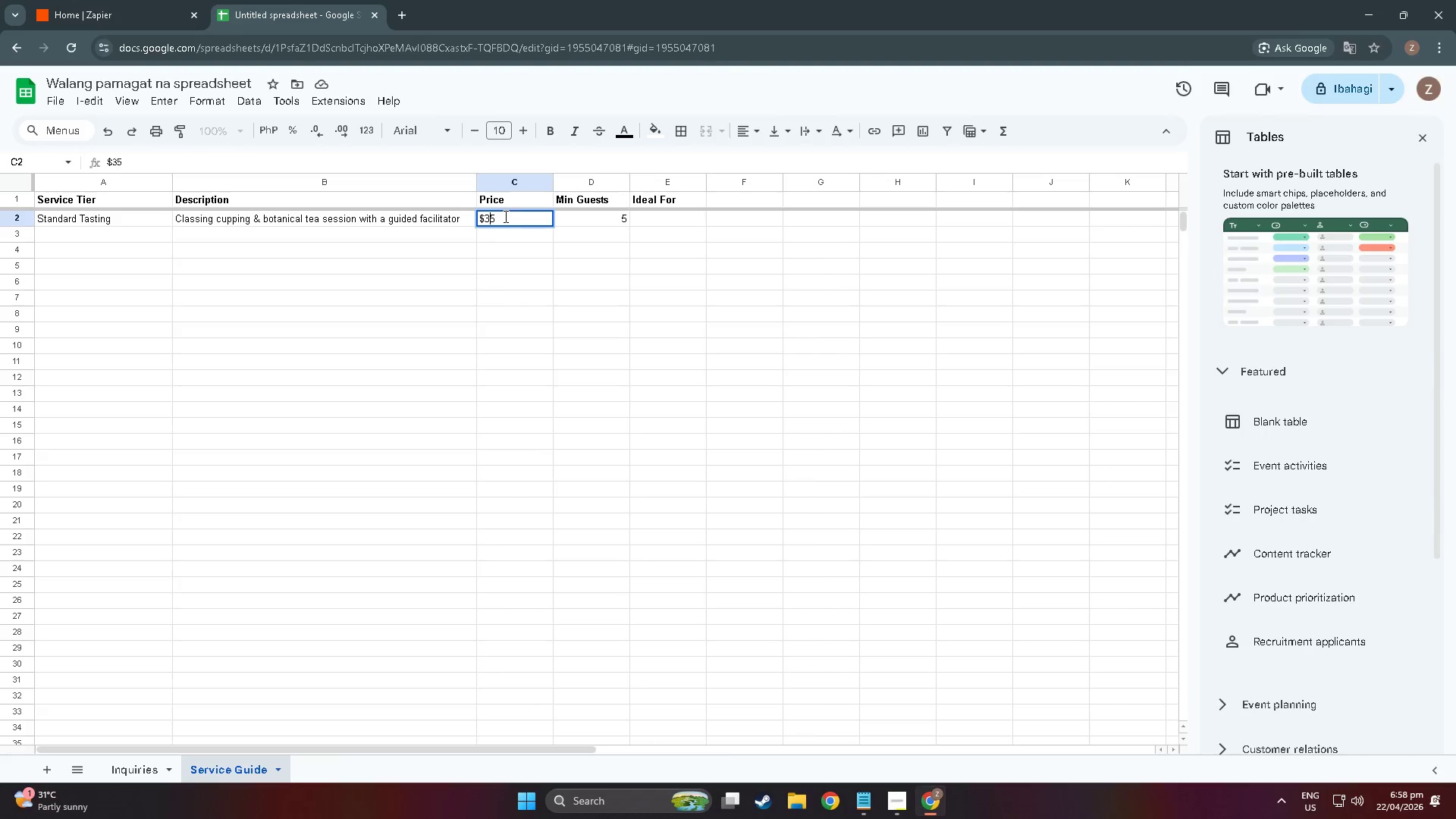 
key(ArrowRight)
 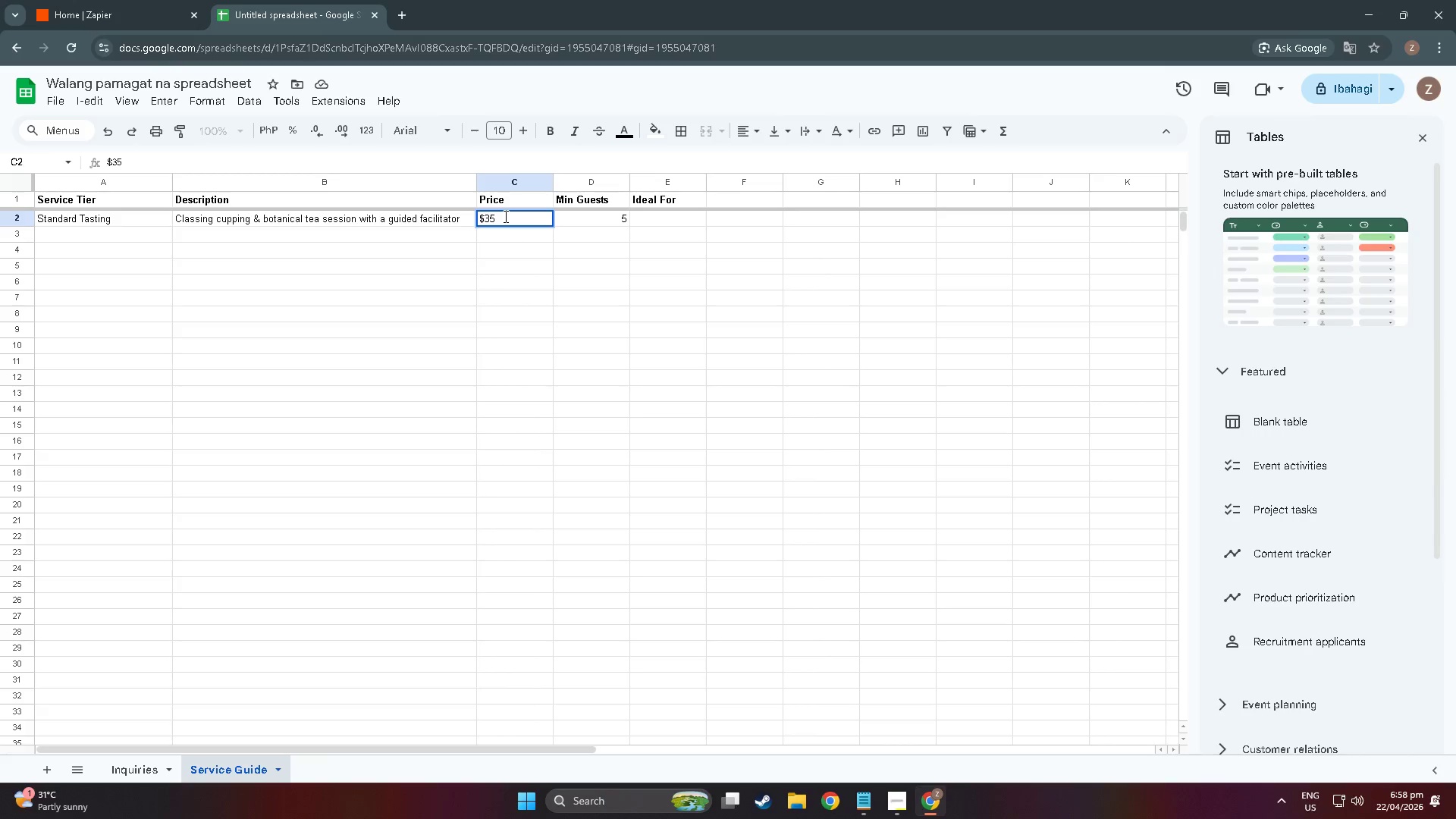 
type( per person)
key(Tab)
key(Tab)
 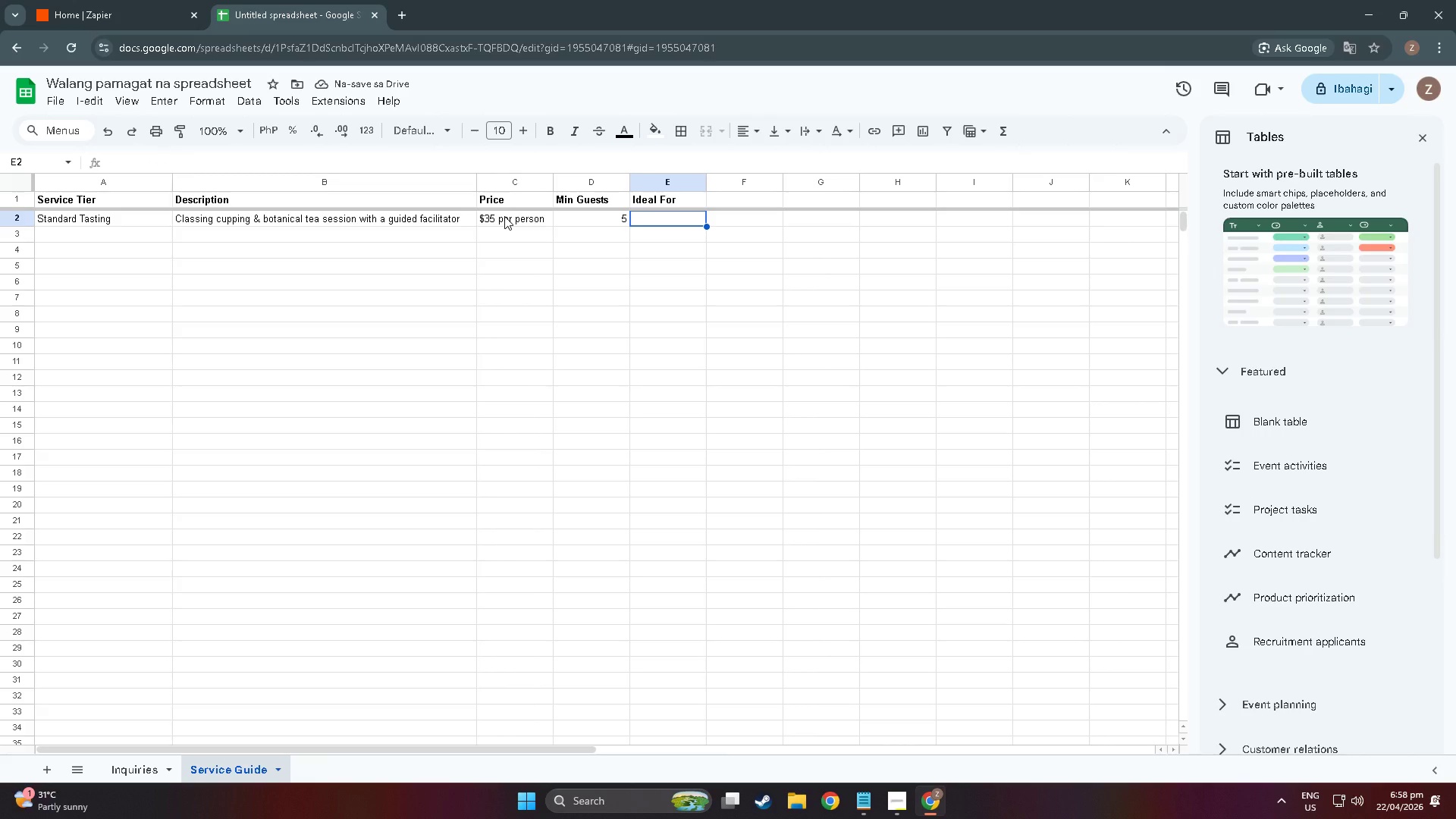 
type(U)
key(Backspace)
type(Intimate groups, introcu)
key(Backspace)
key(Backspace)
type(ductory workshops)
 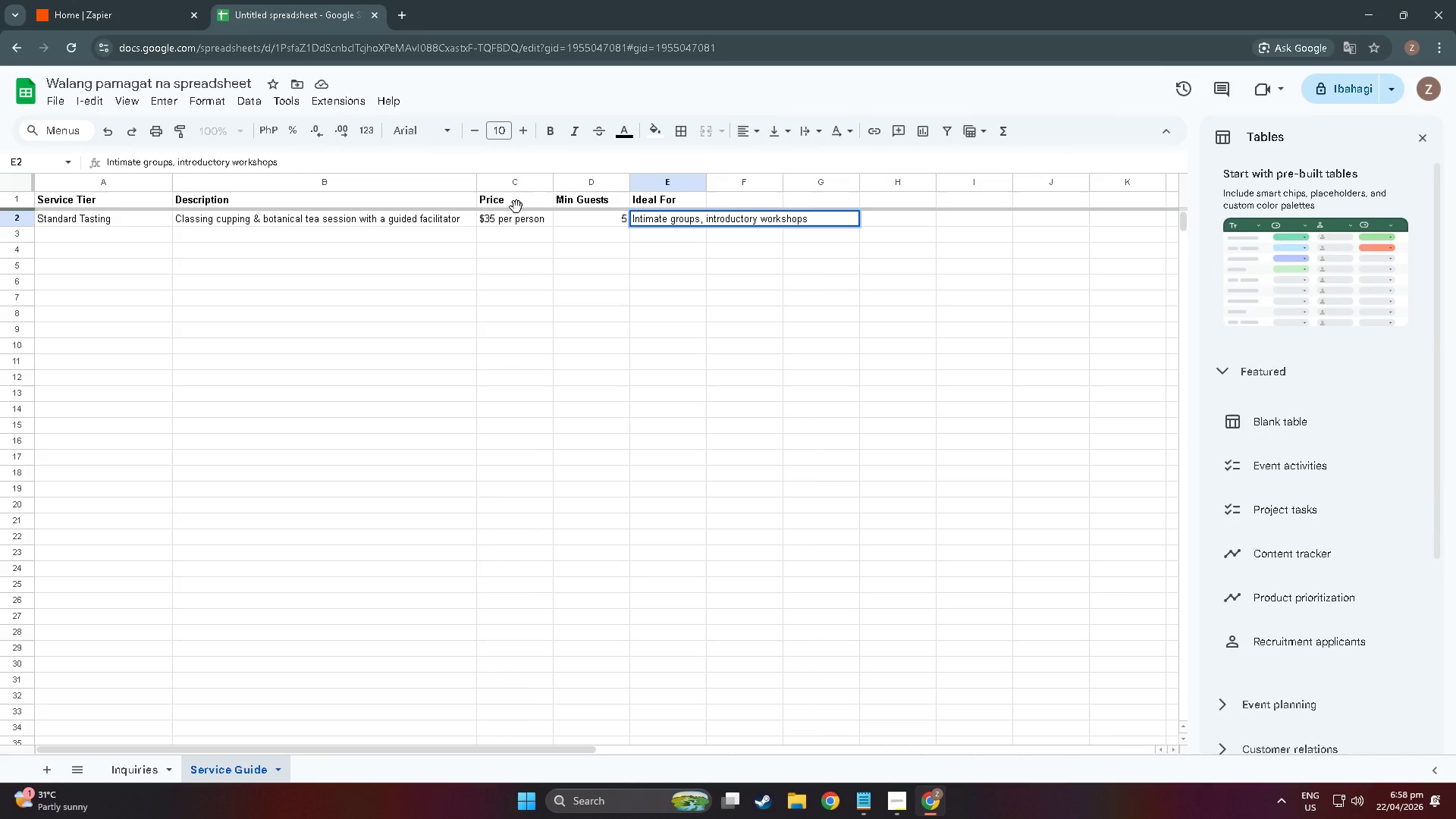 
left_click_drag(start_coordinate=[707, 184], to_coordinate=[838, 194])
 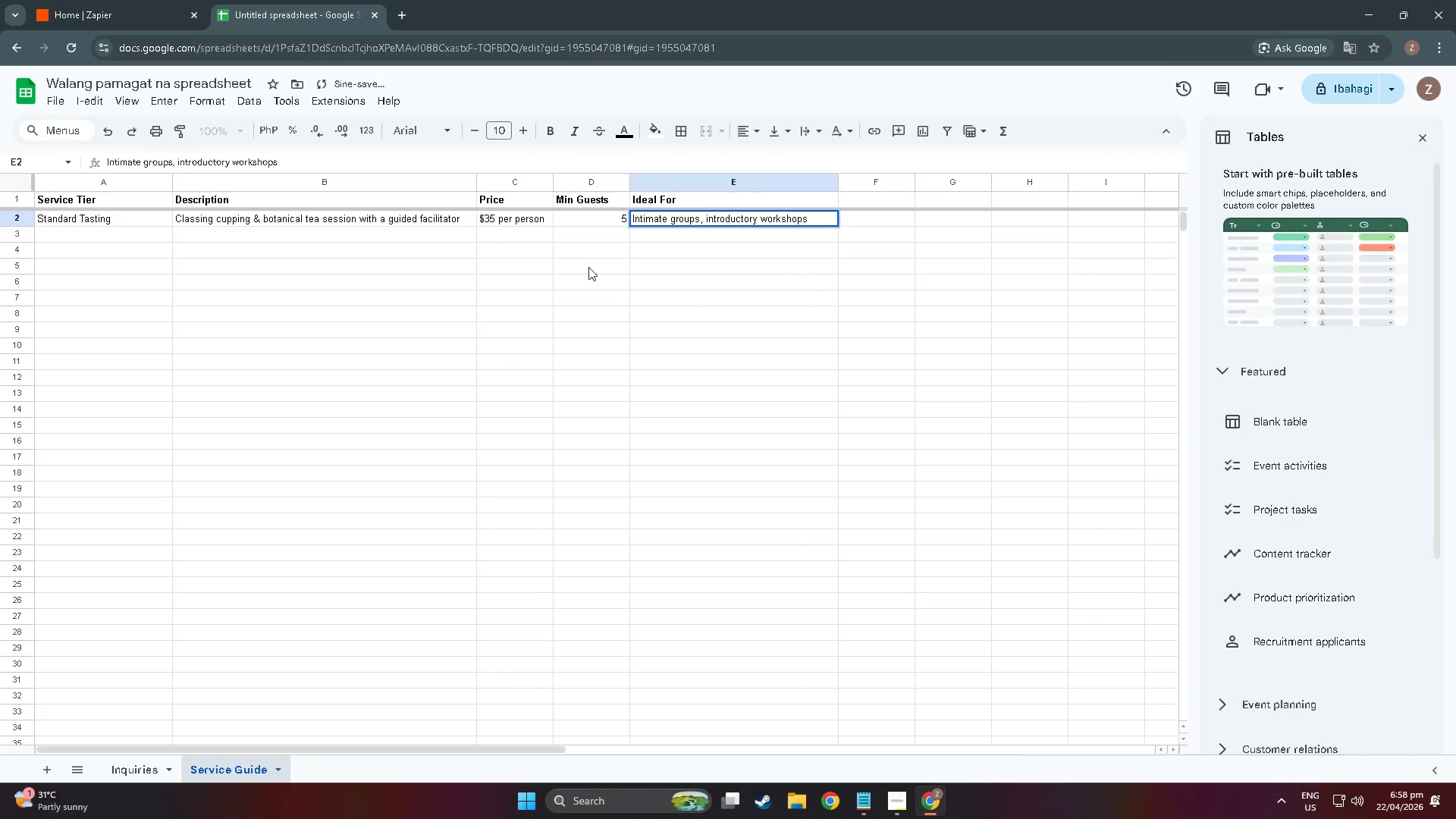 
left_click([664, 253])
 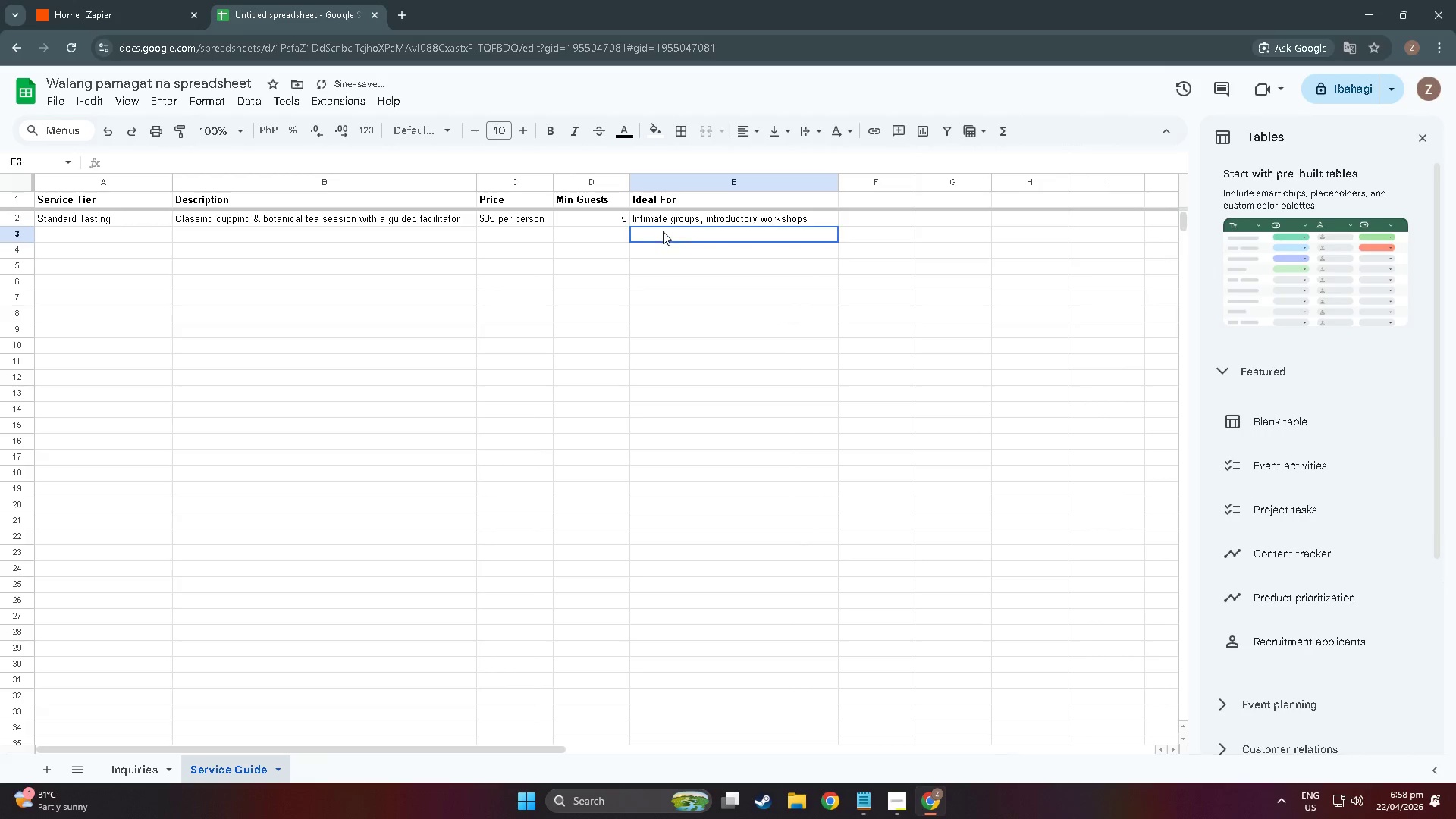 
double_click([689, 216])
 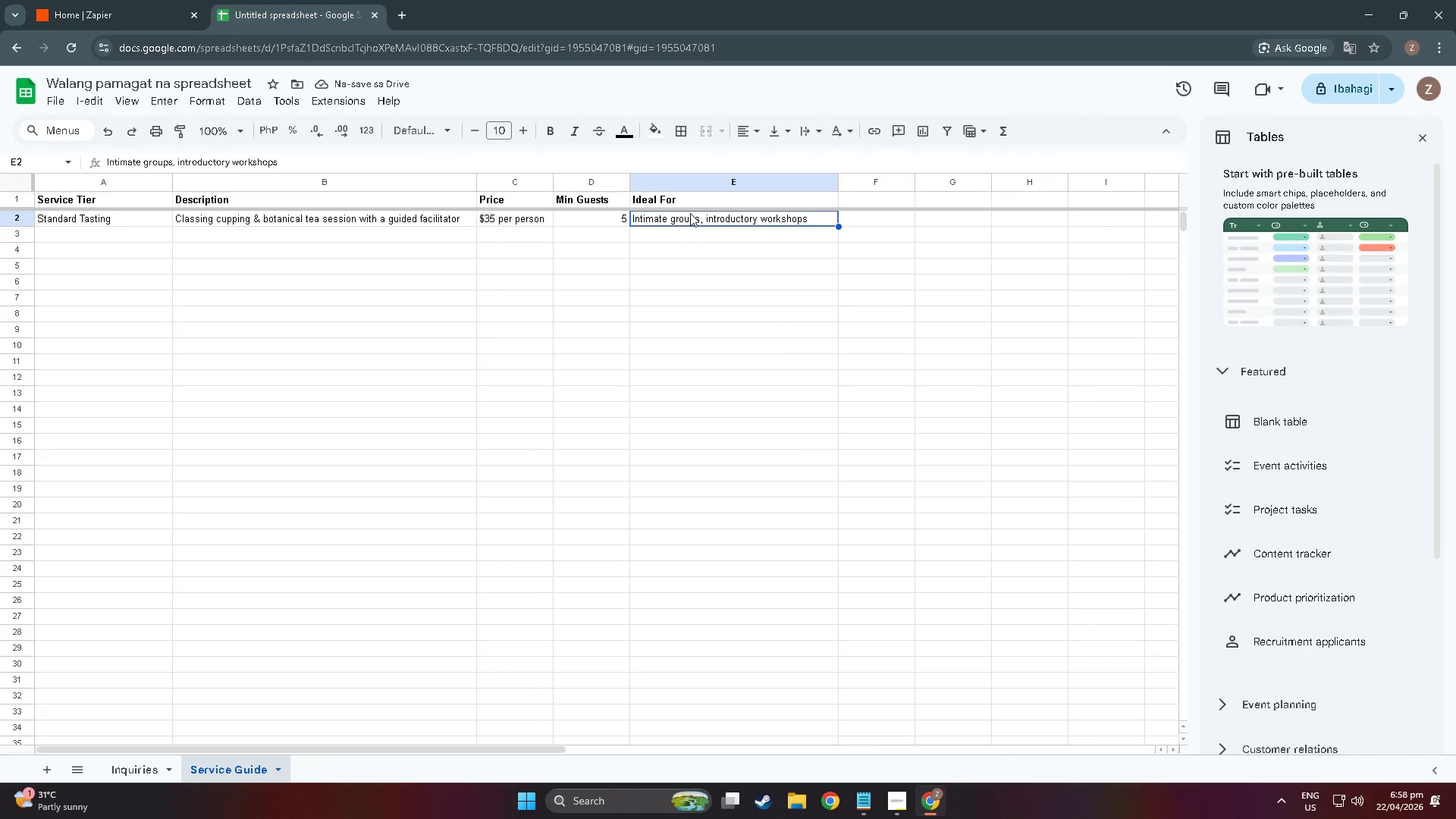 
double_click([92, 232])
 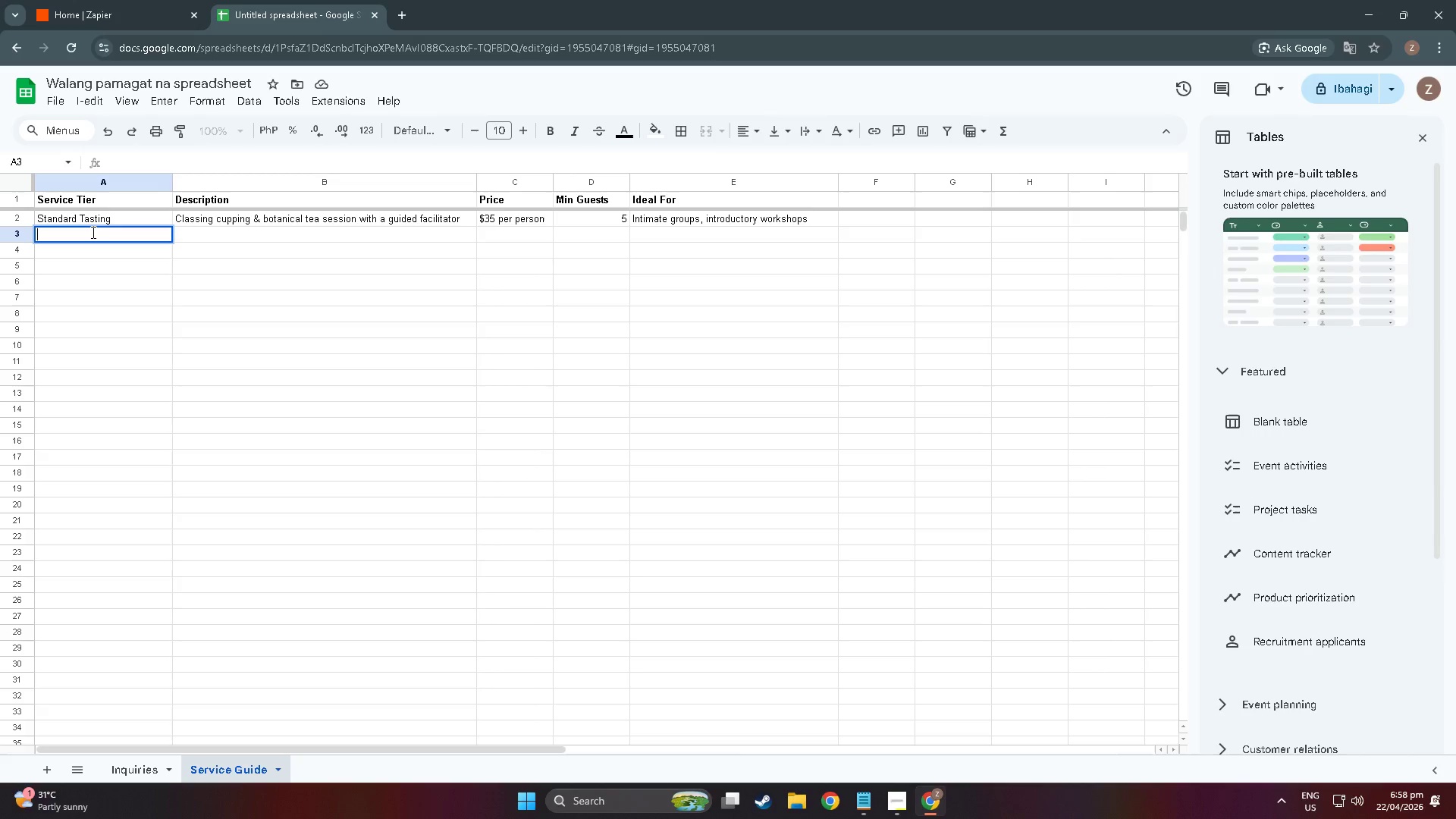 
type(Premium Infusion)
key(Tab)
 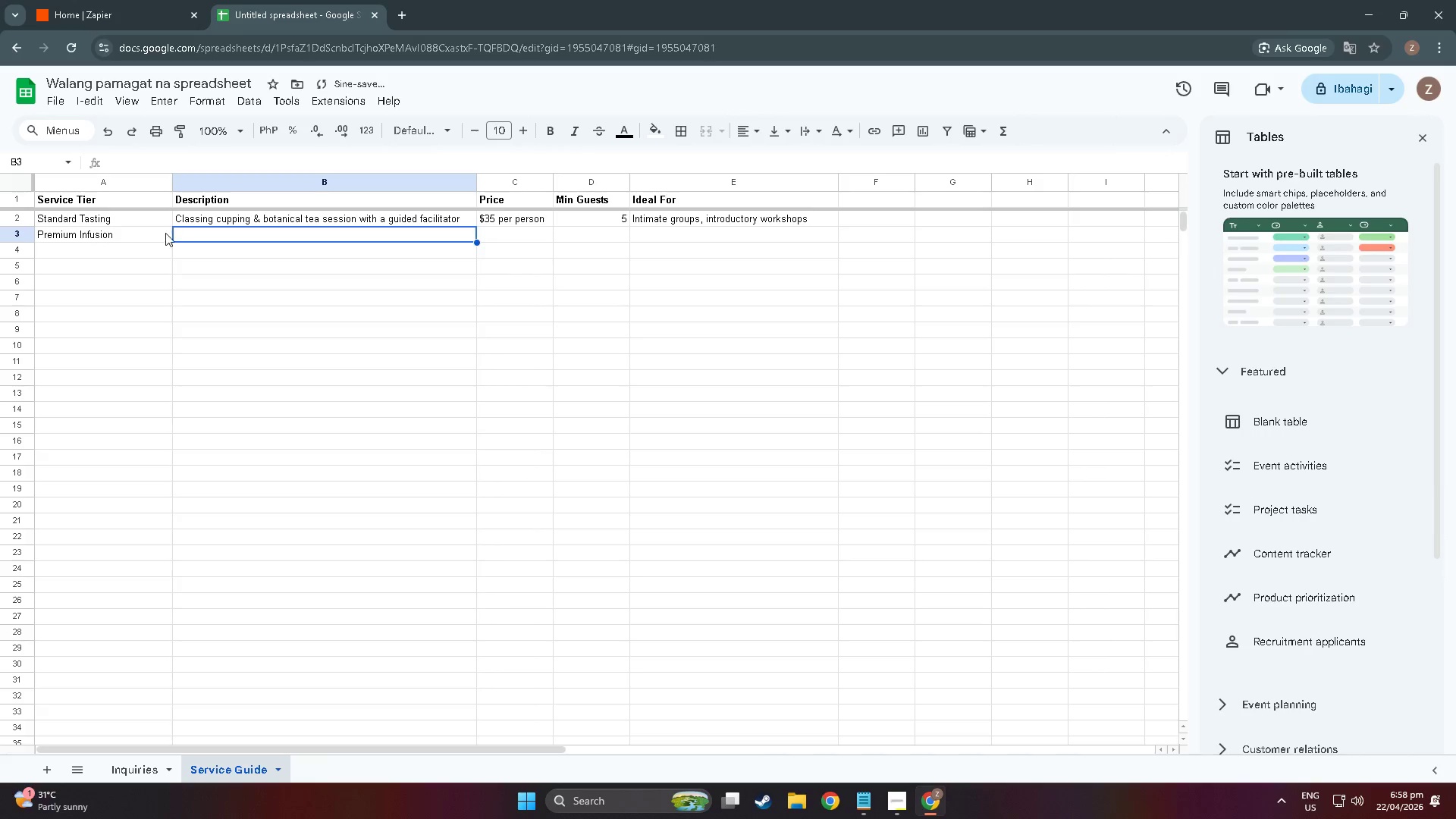 
left_click([233, 241])
 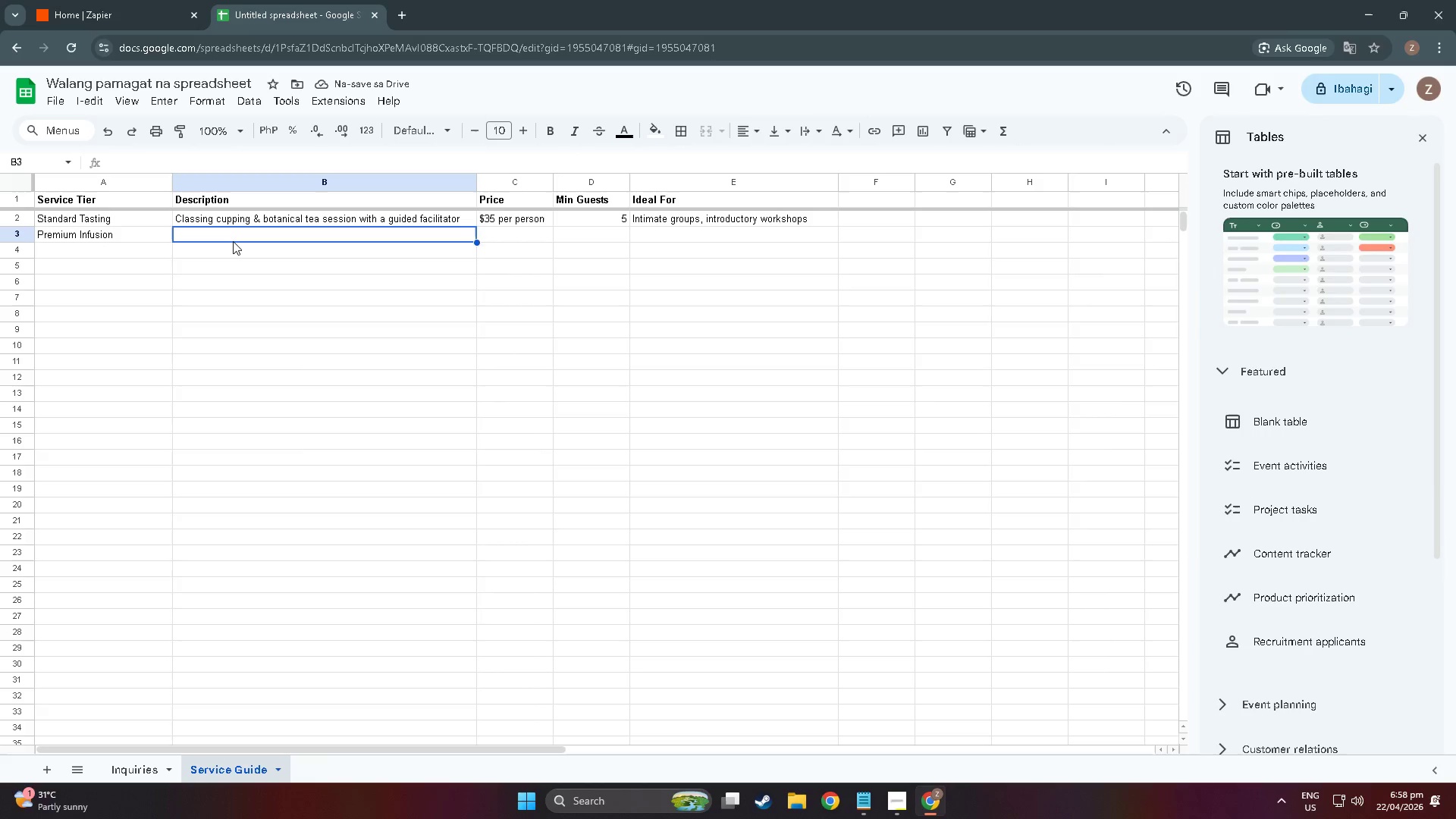 
key(Alt+Tab)
 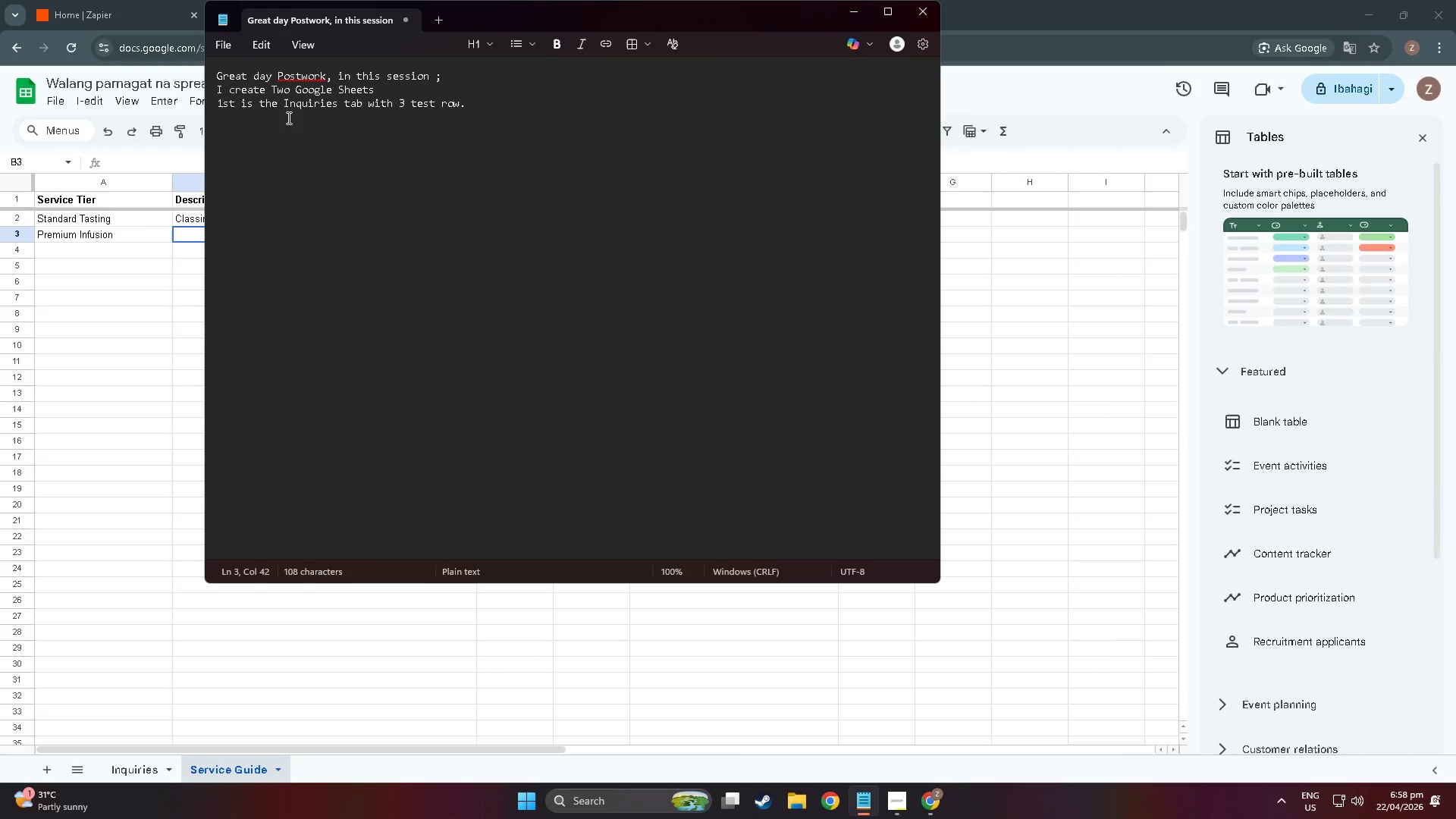 
double_click([477, 102])
 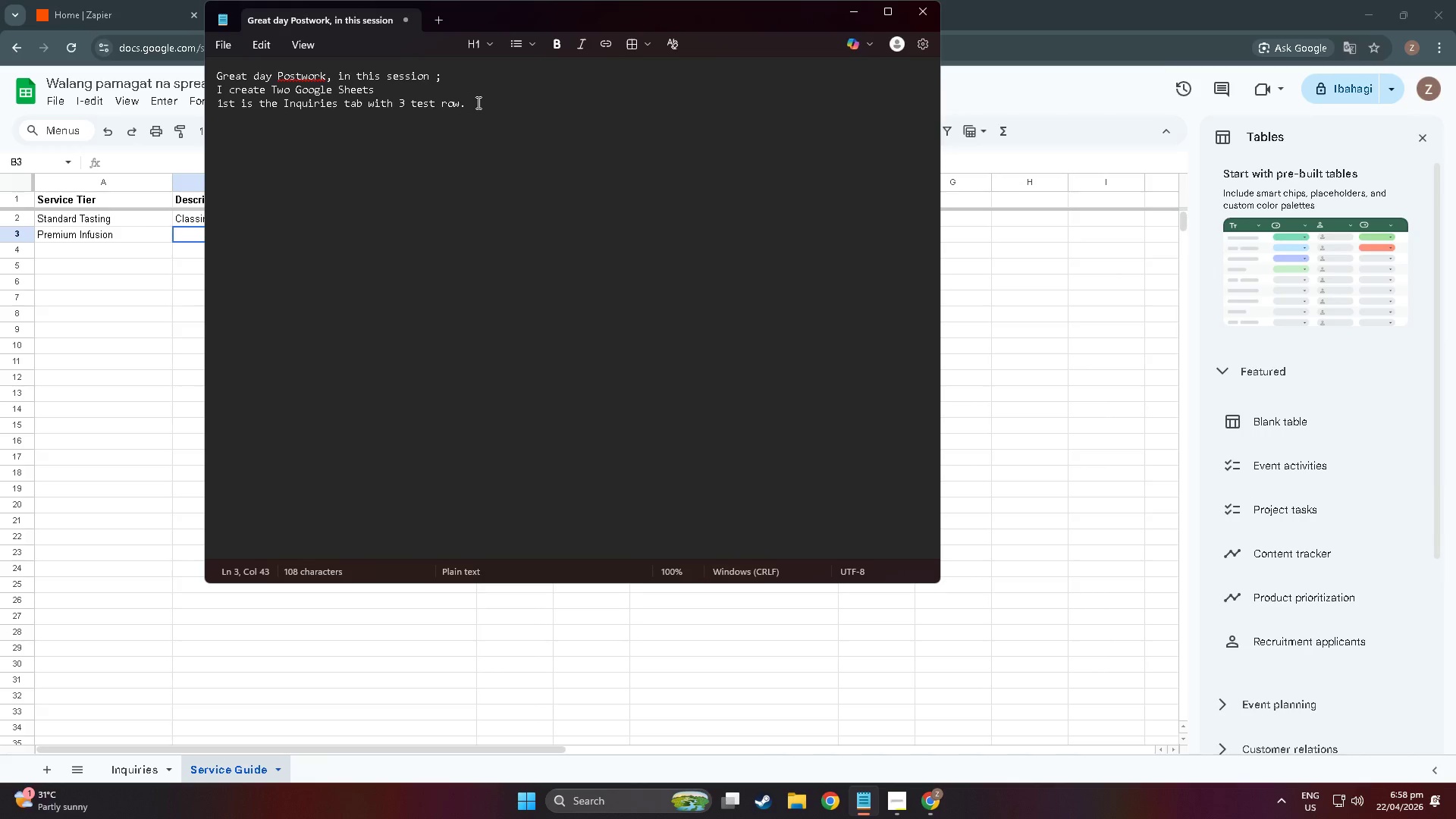 
key(NumpadEnter)
type(2nd is Service guide tab with 3 Ti)
key(Backspace)
key(Backspace)
type(tier)
 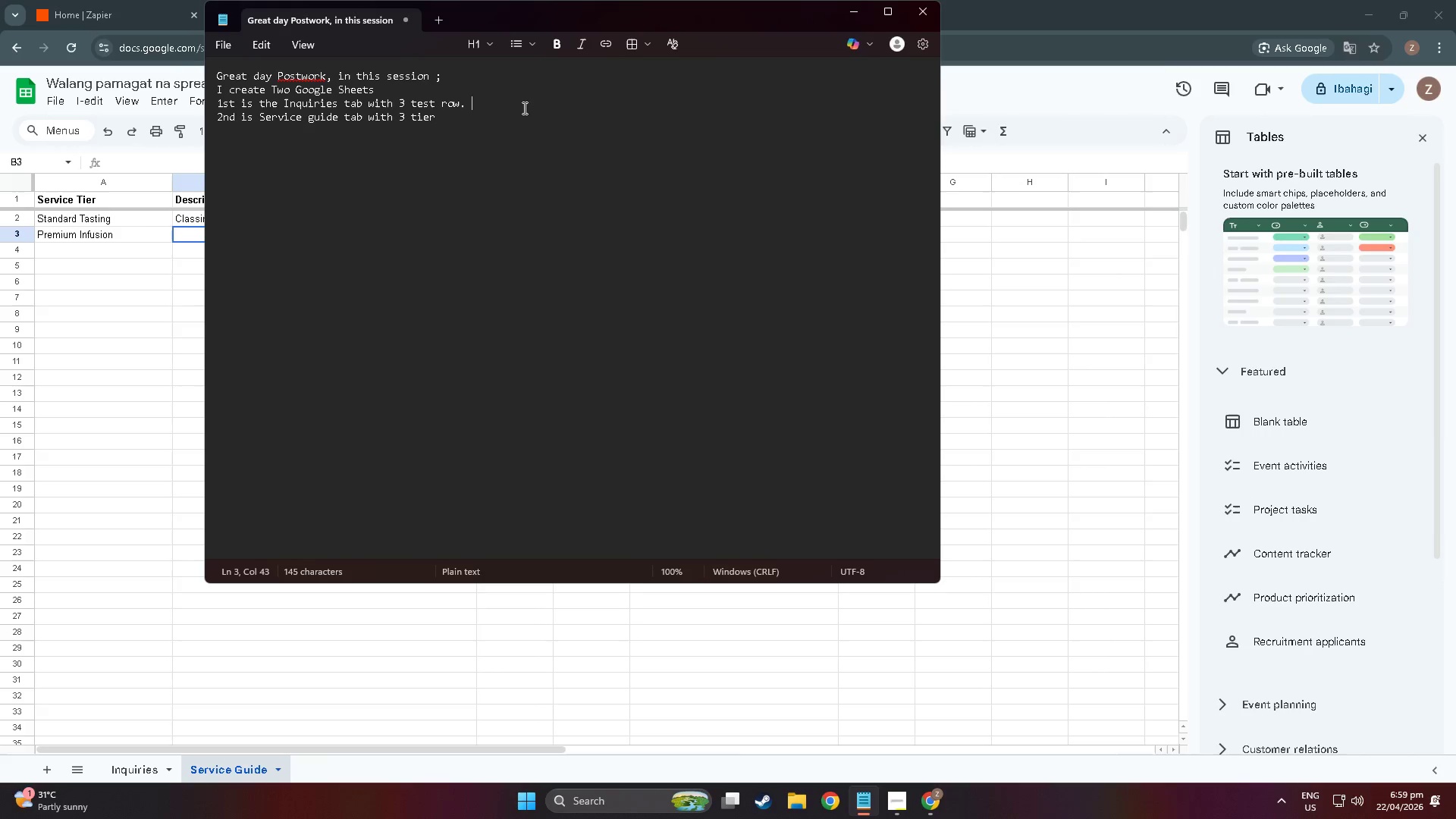 
double_click([516, 158])
 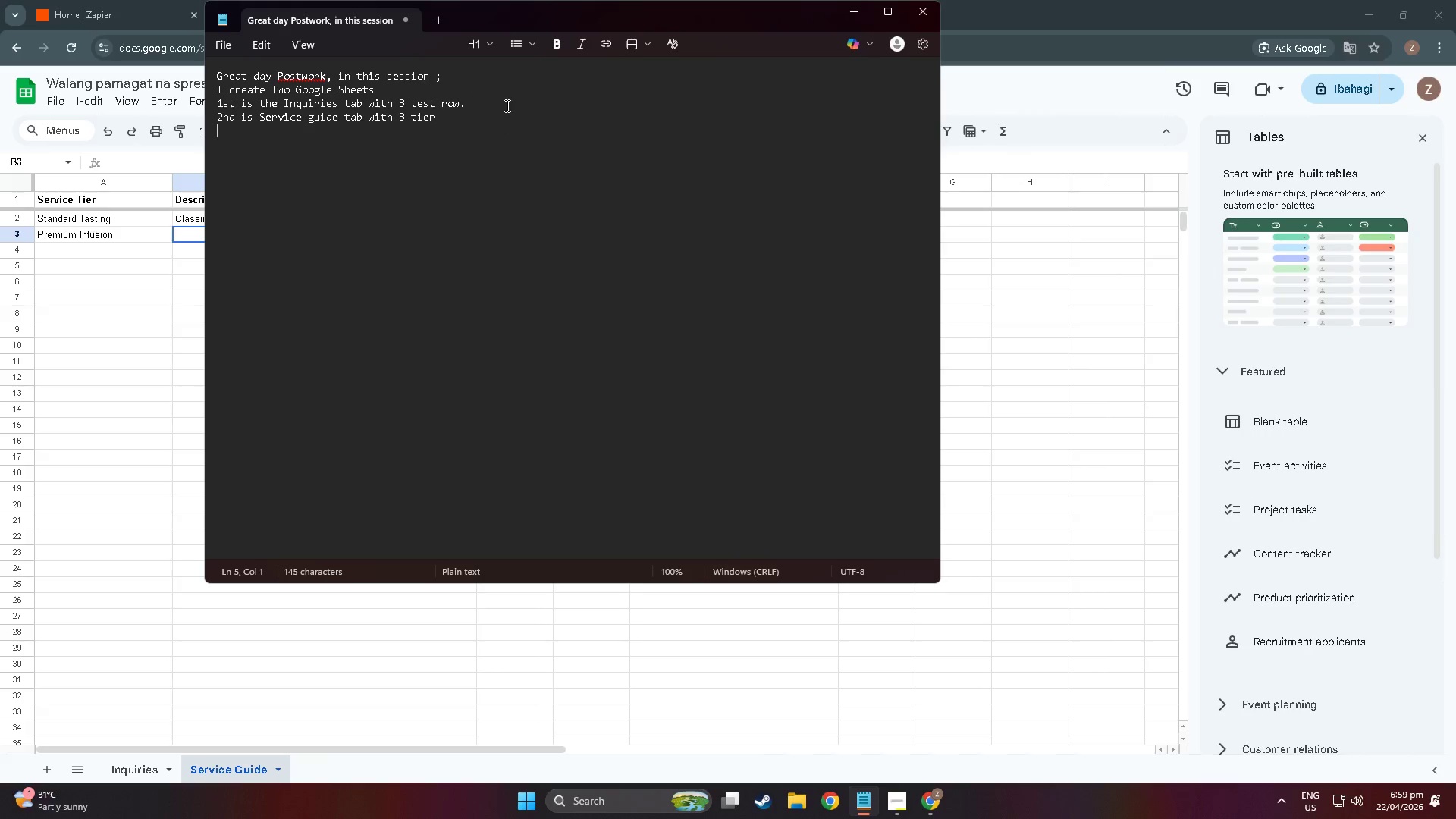 
triple_click([506, 105])
 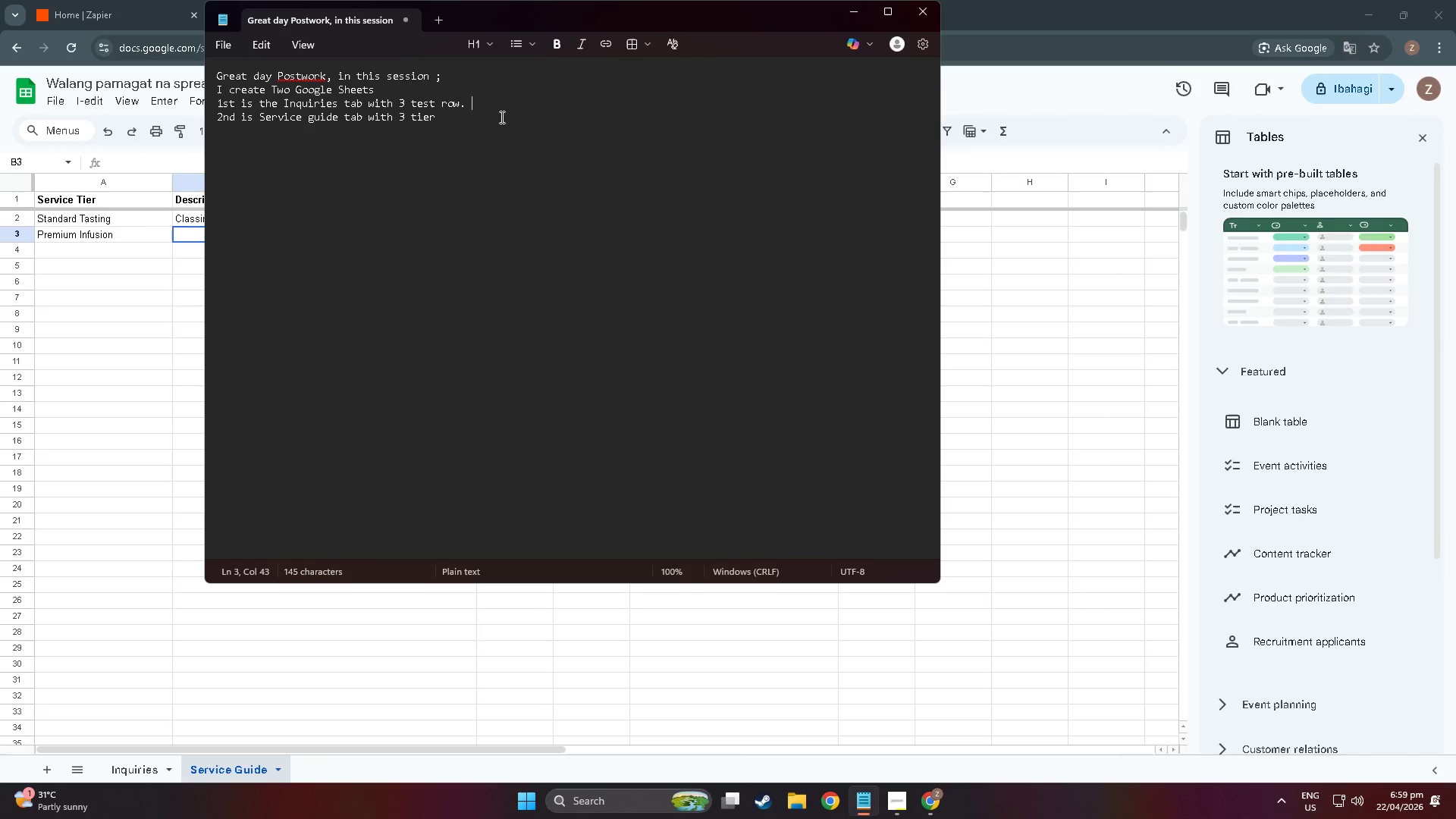 
left_click_drag(start_coordinate=[500, 120], to_coordinate=[500, 125])
 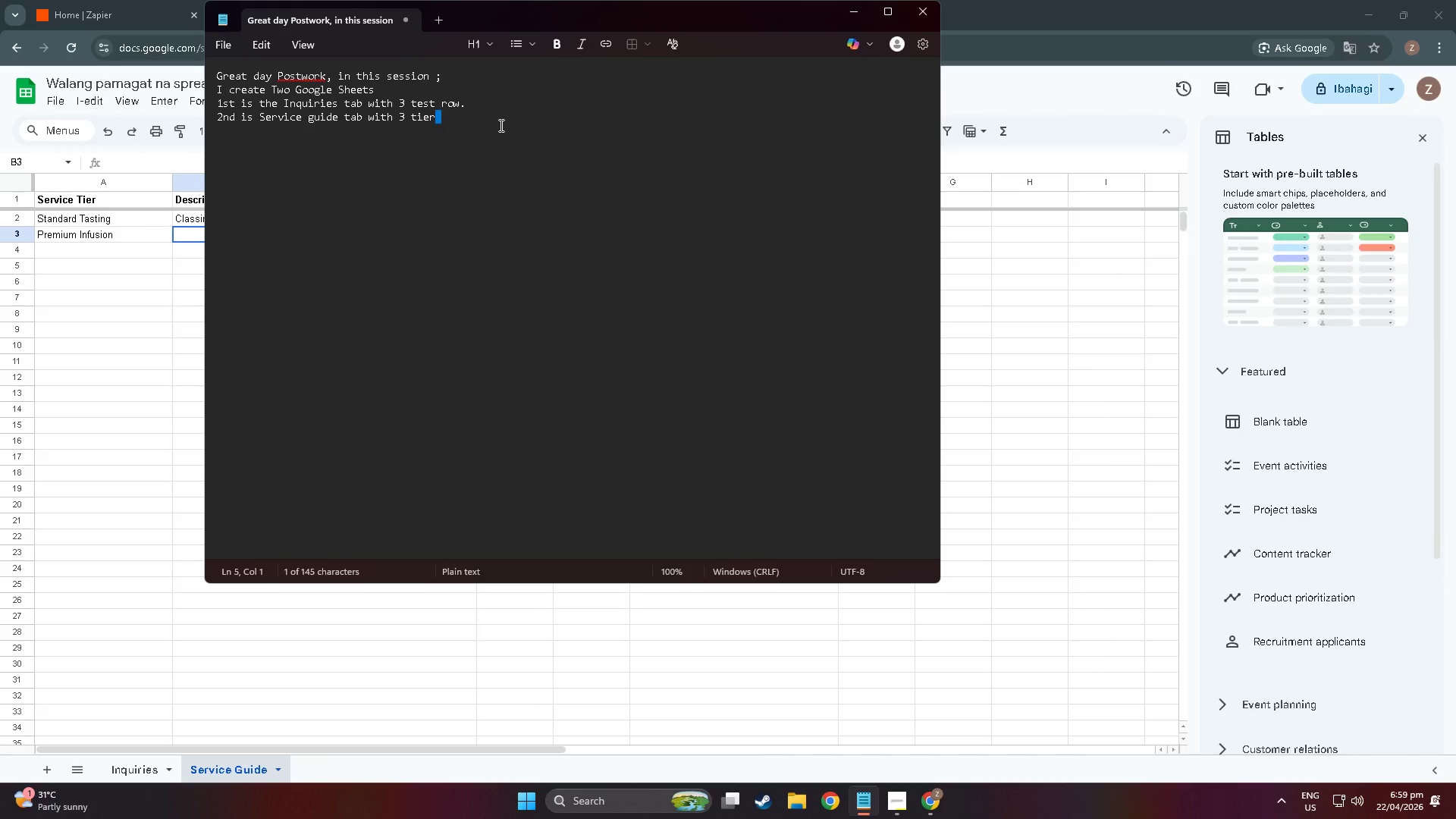 
left_click([500, 125])
 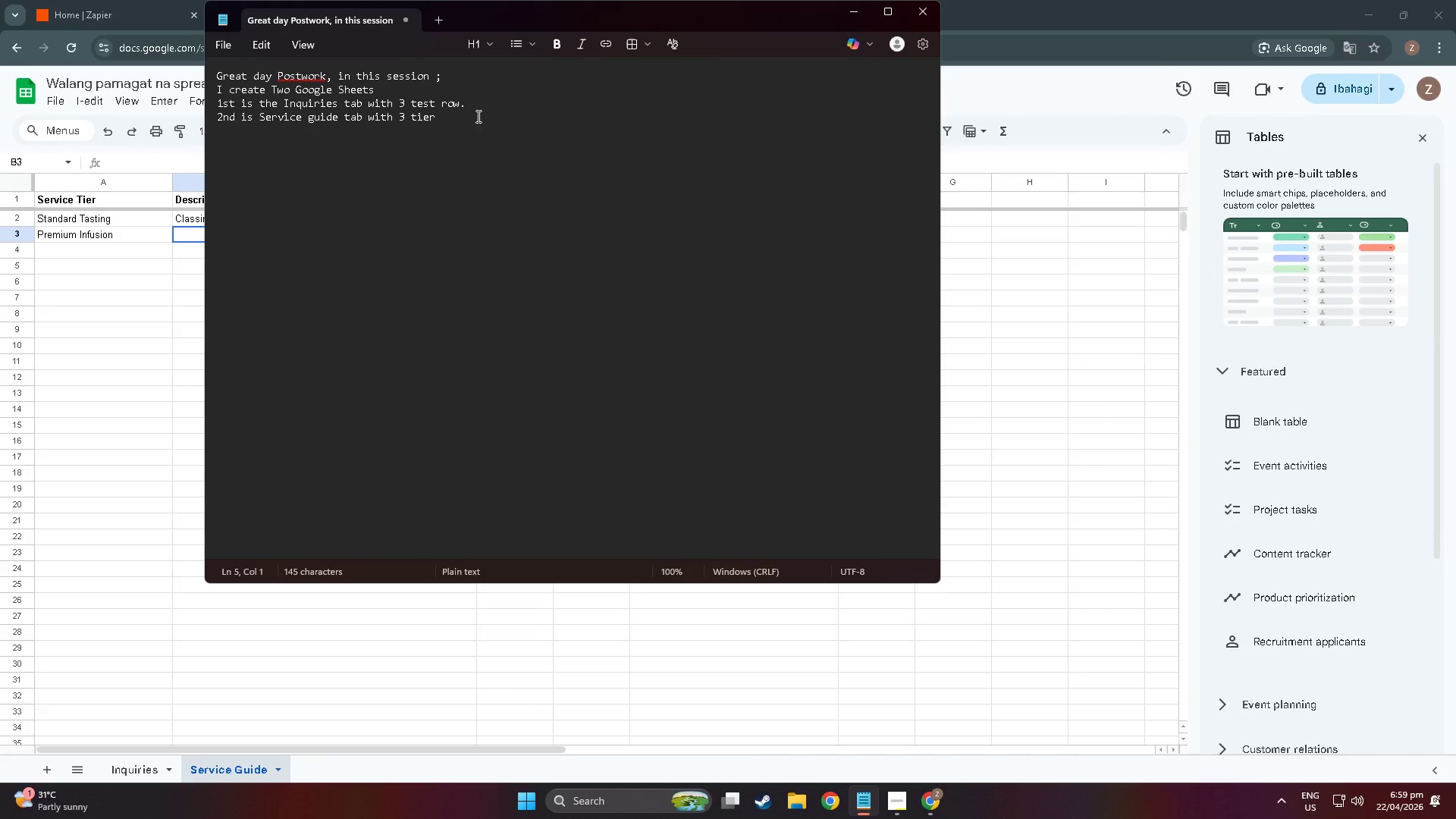 
left_click([476, 116])
 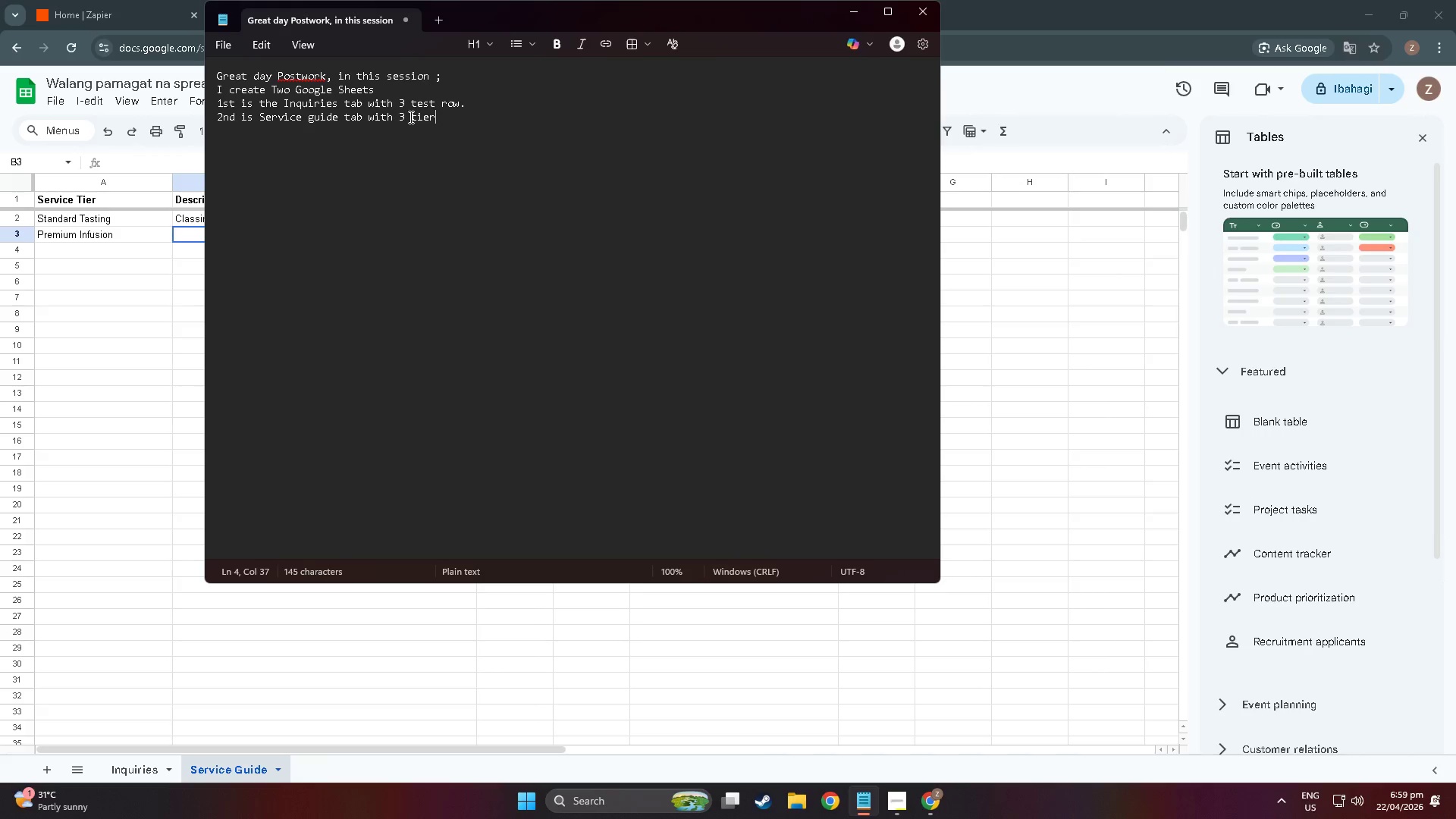 
left_click([473, 121])
 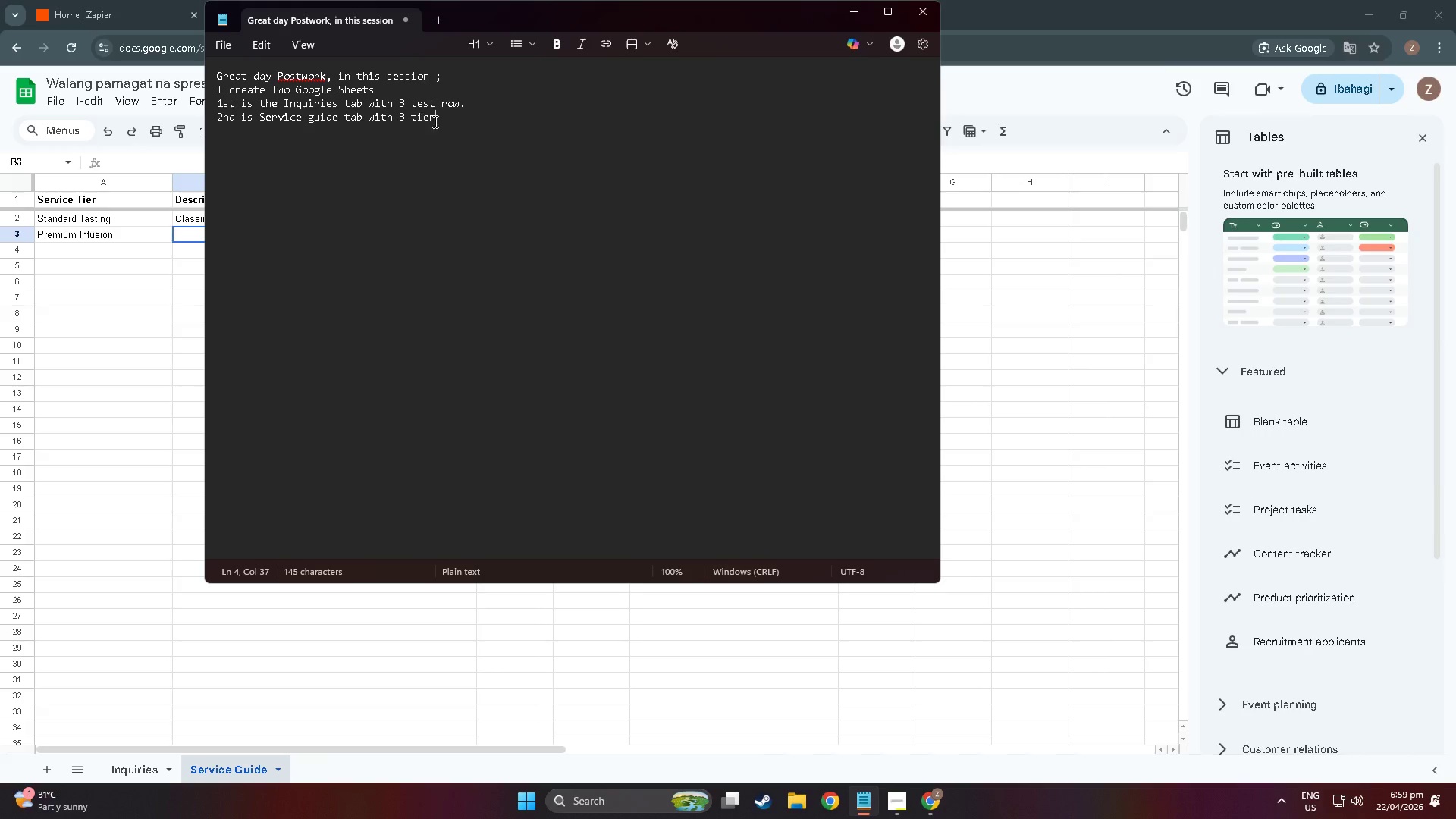 
type( row.)
key(Backspace)
 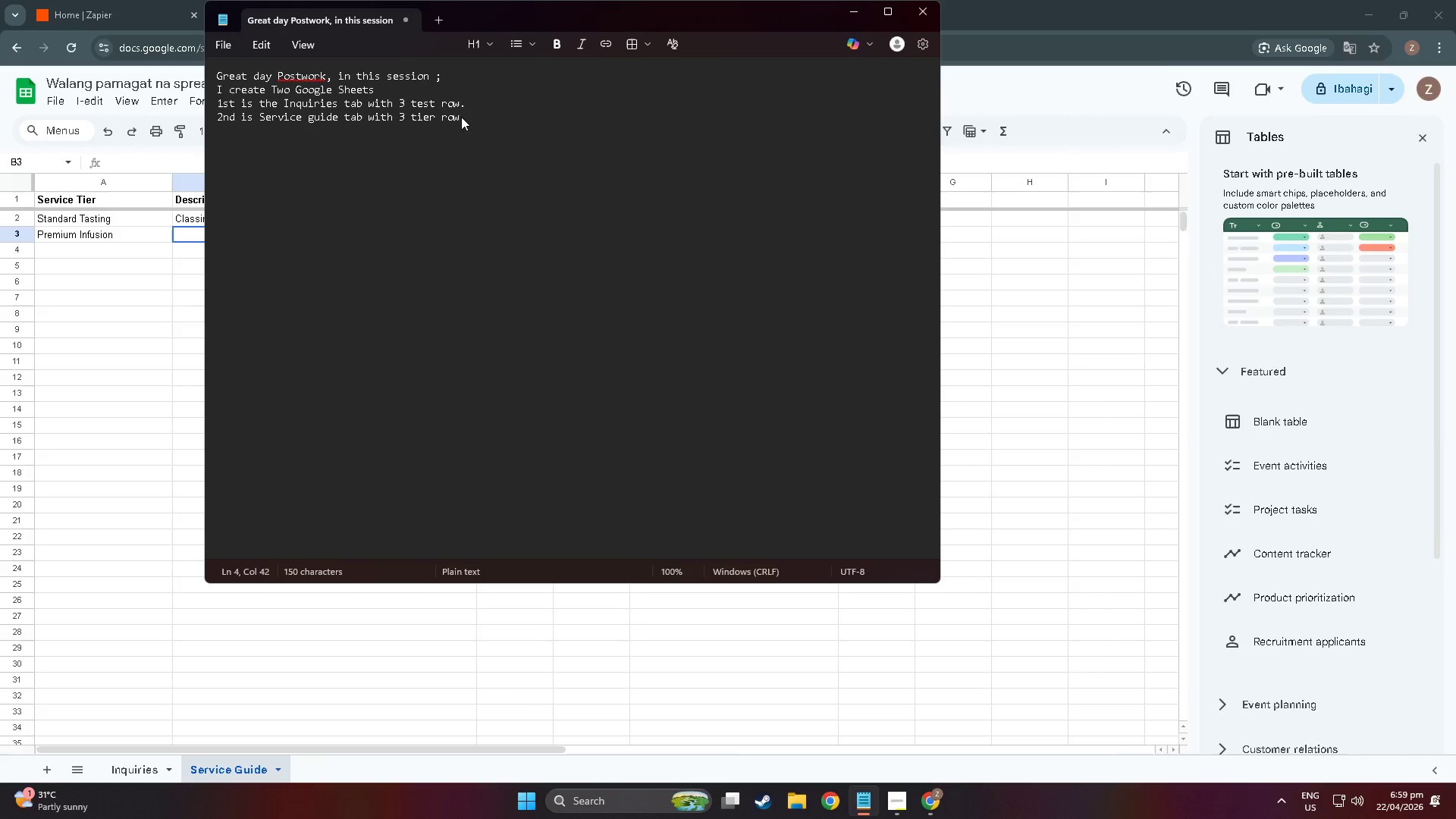 
key(NumpadEnter)
 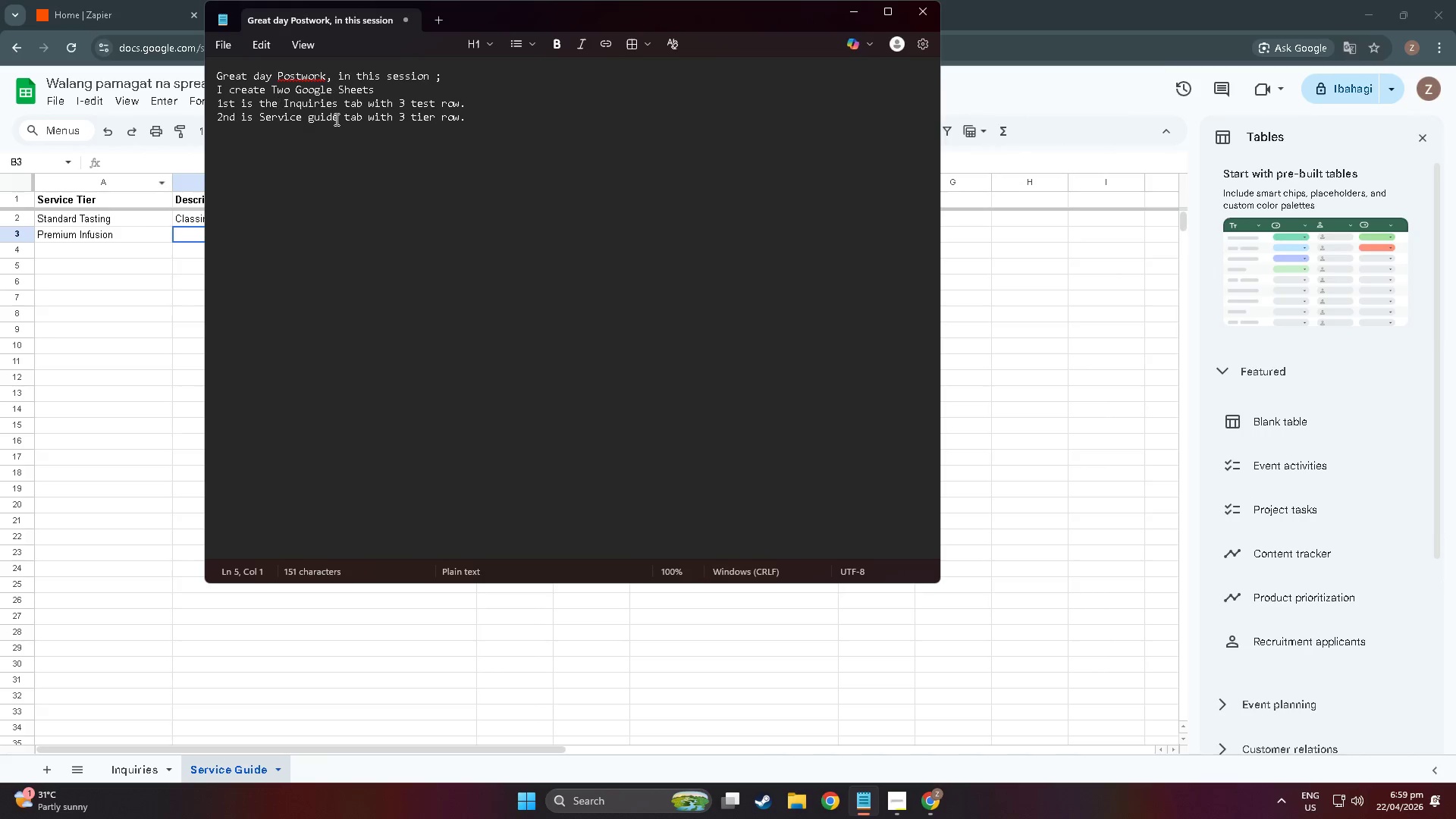 
left_click([447, 78])
 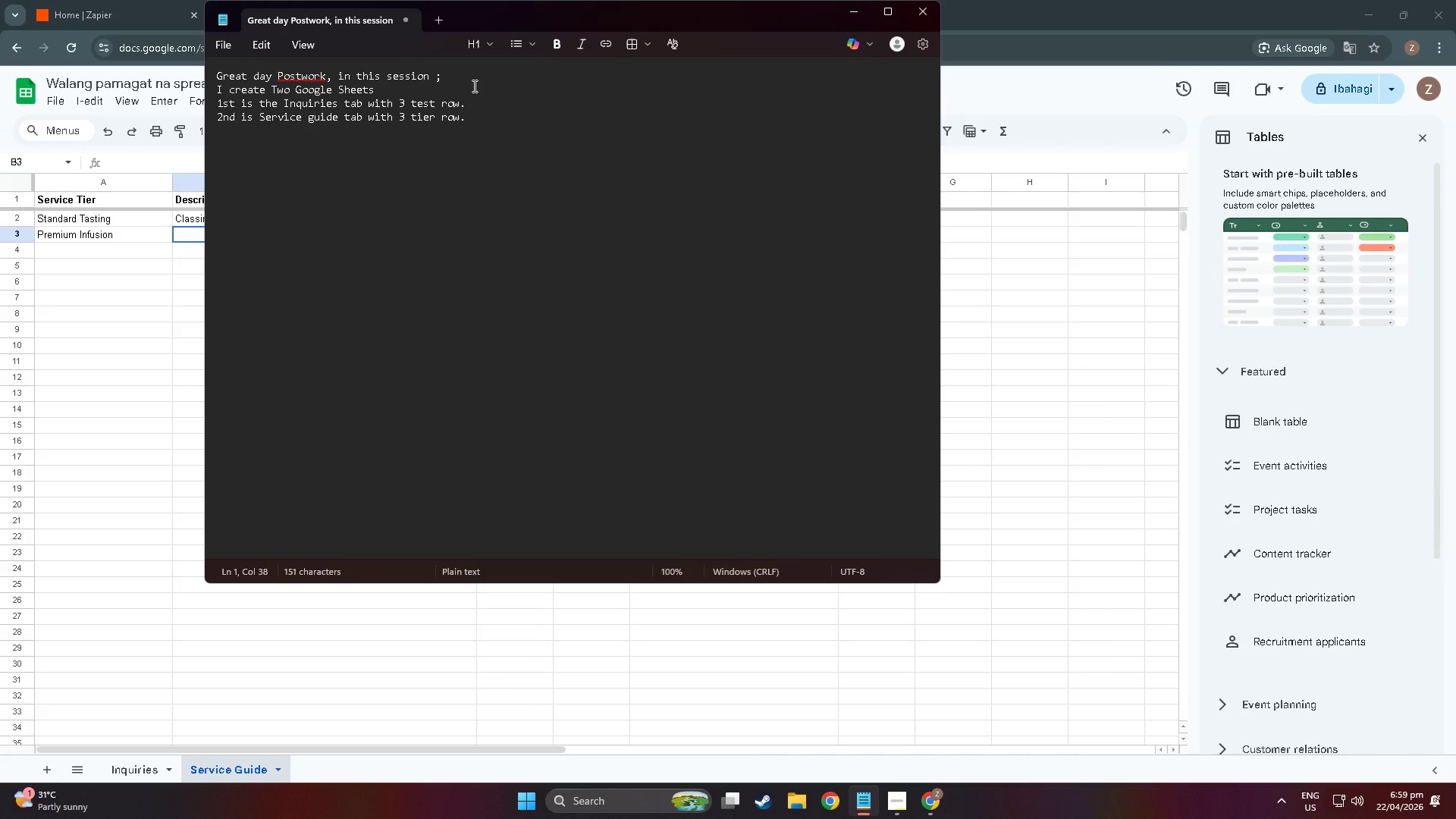 
key(Backspace)
 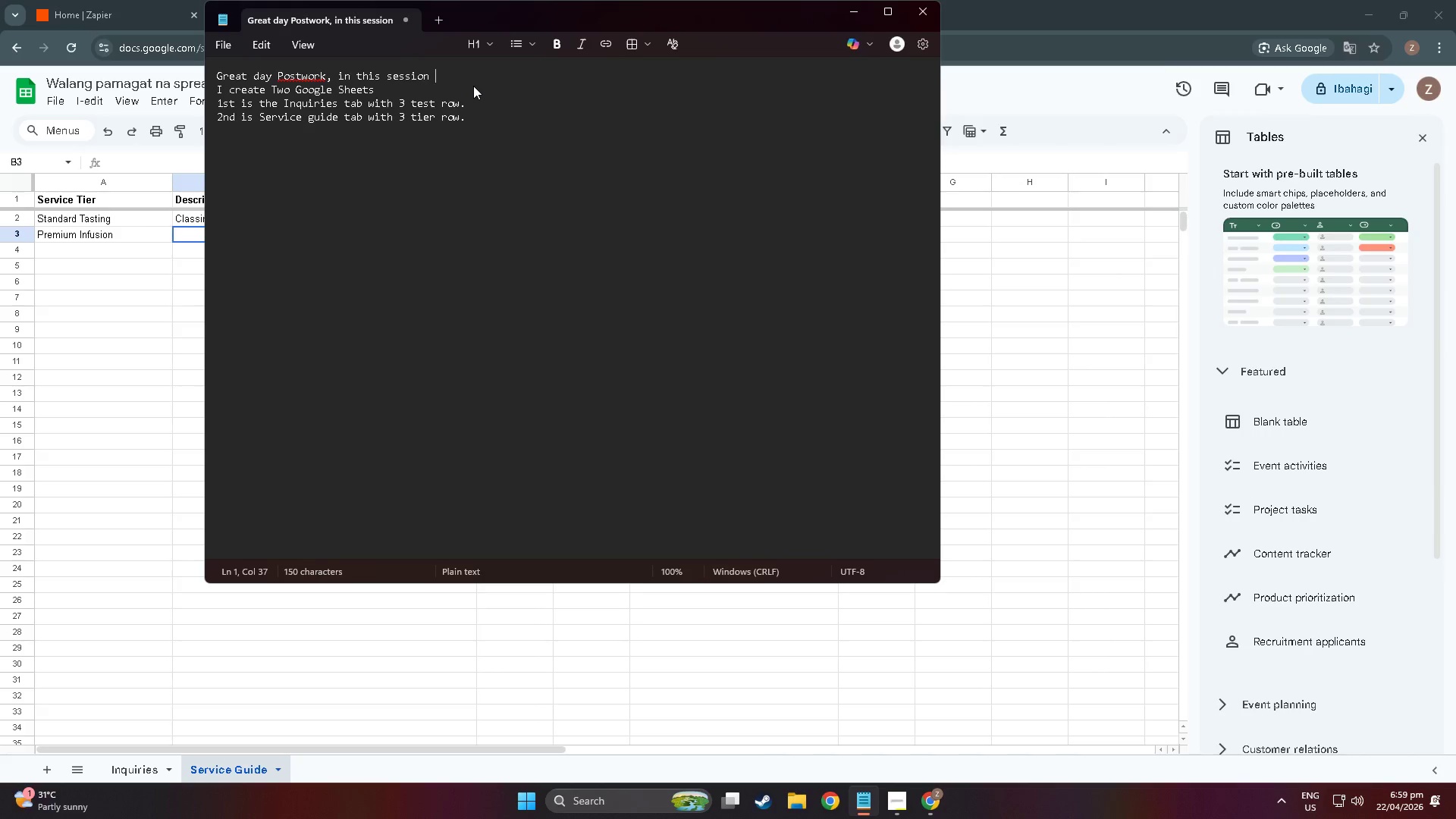 
key(Semicolon)
 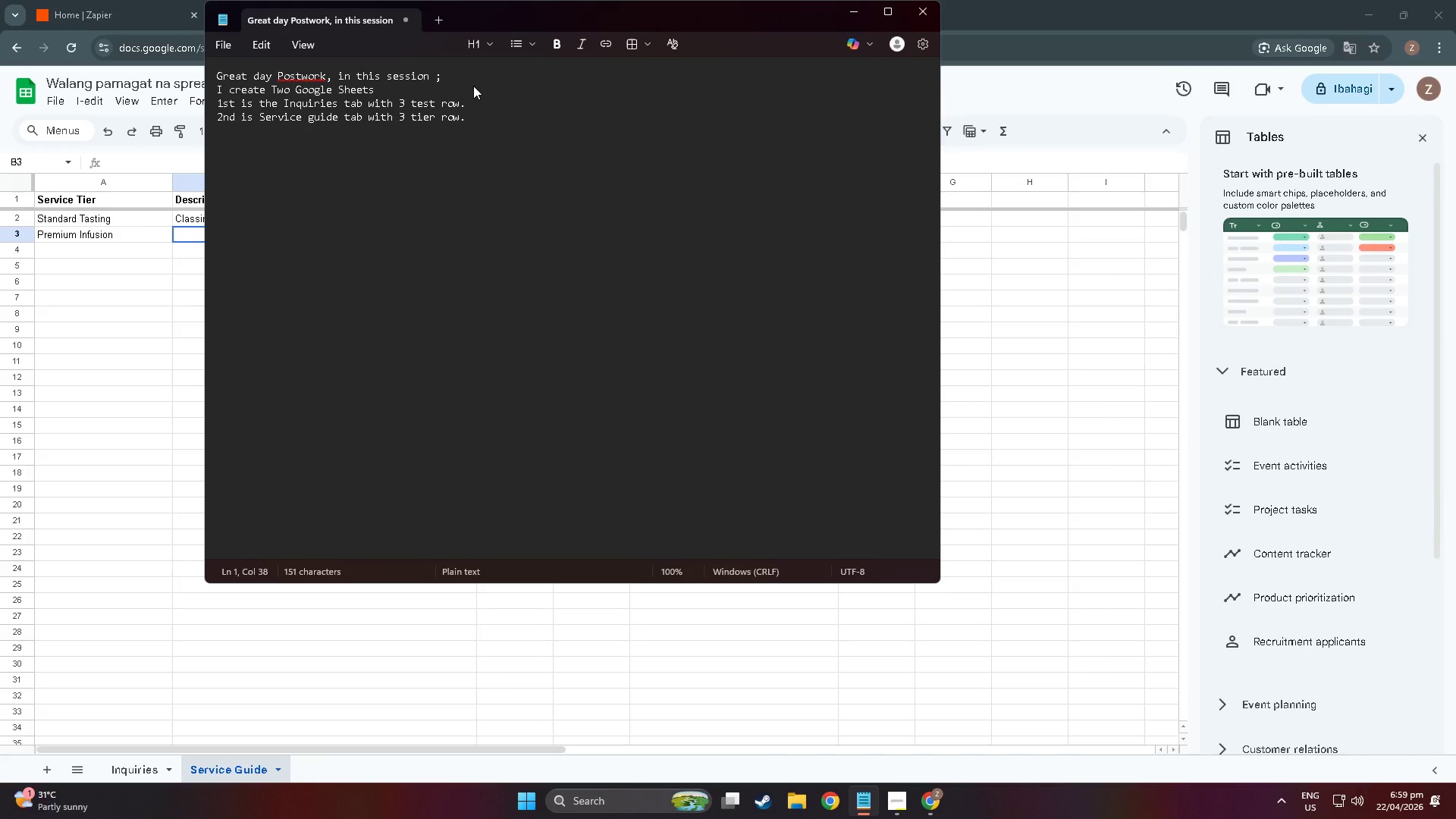 
key(Backspace)
 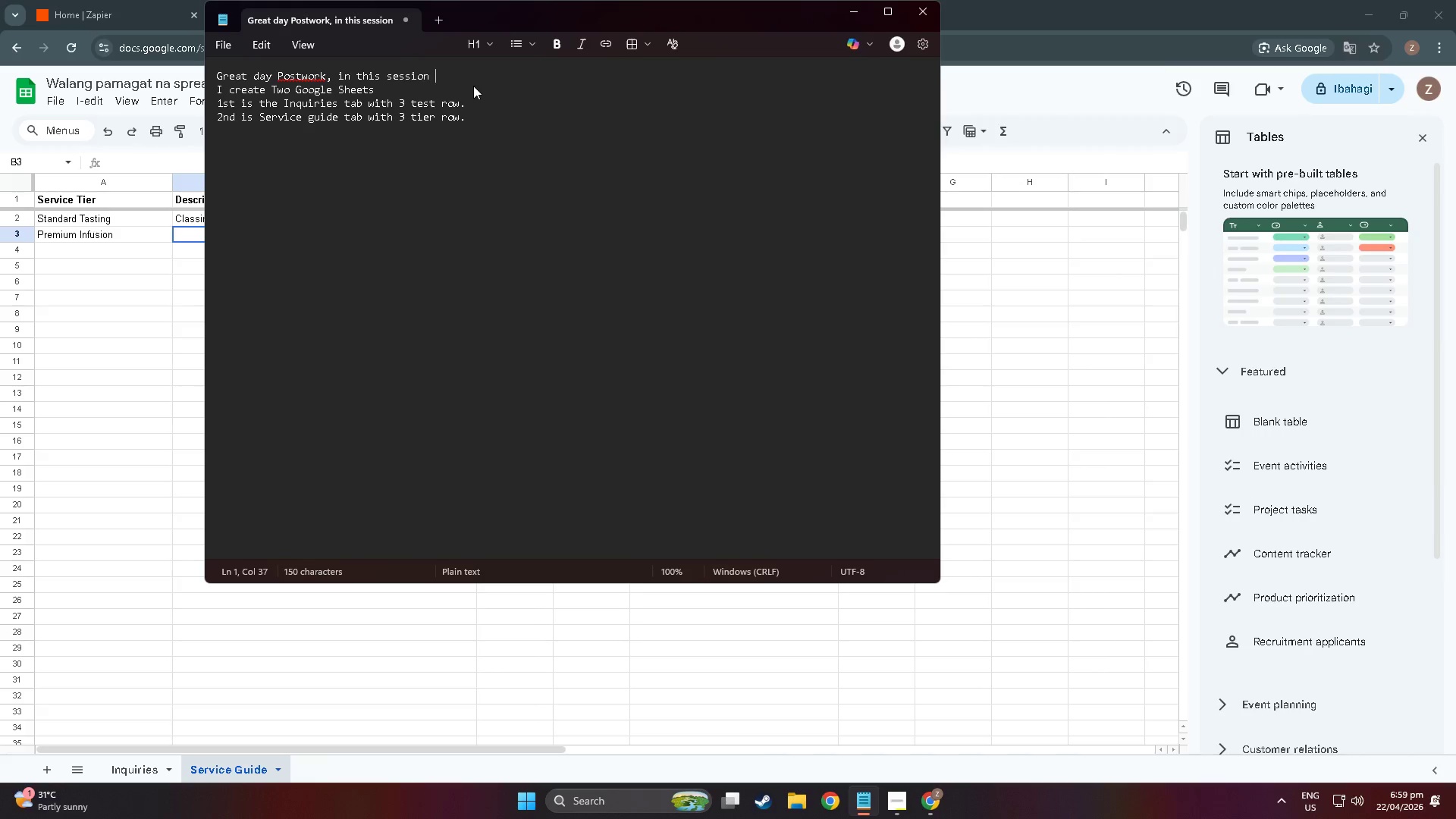 
key(Backspace)
 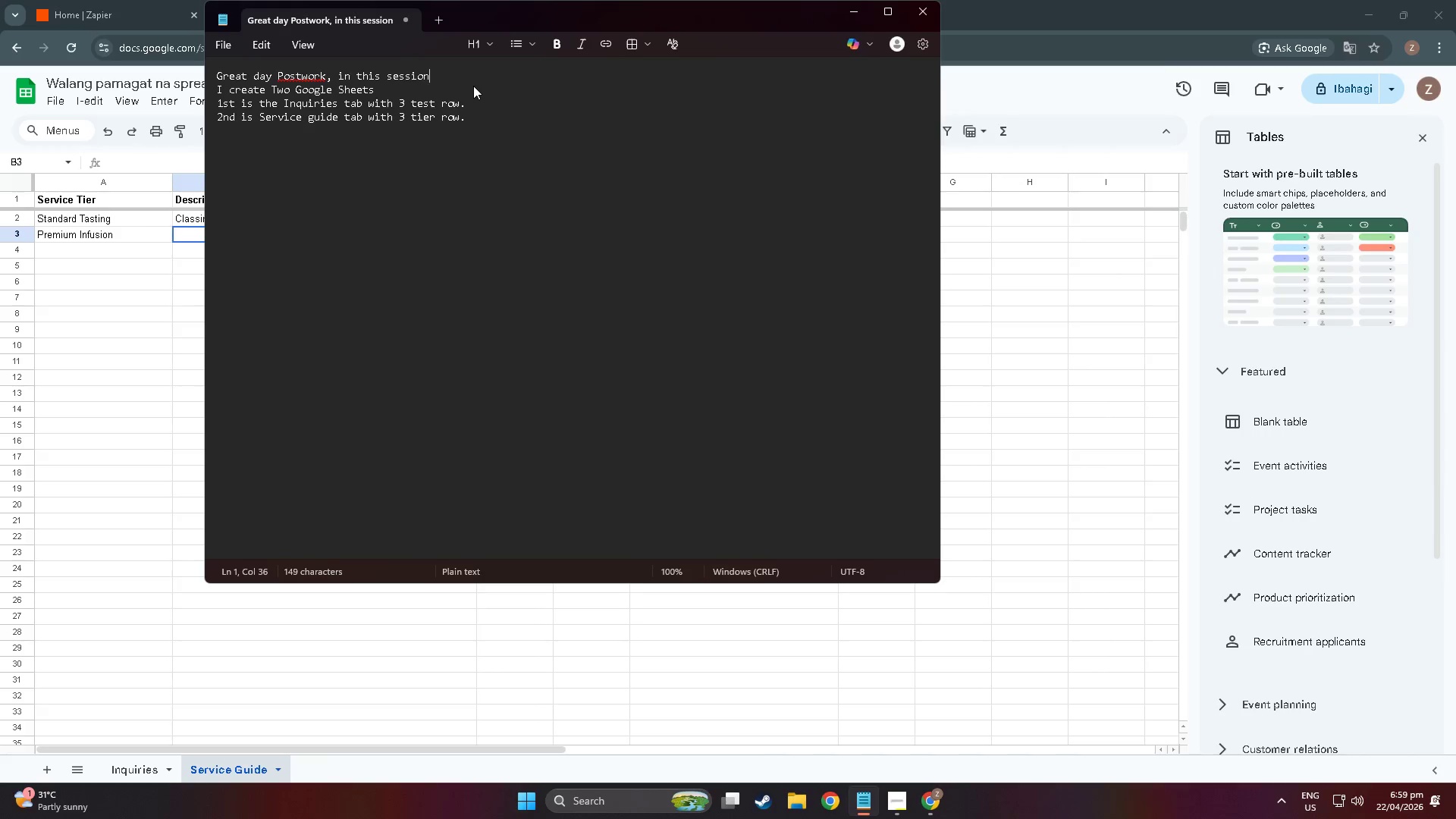 
key(Shift+Semicolon)
 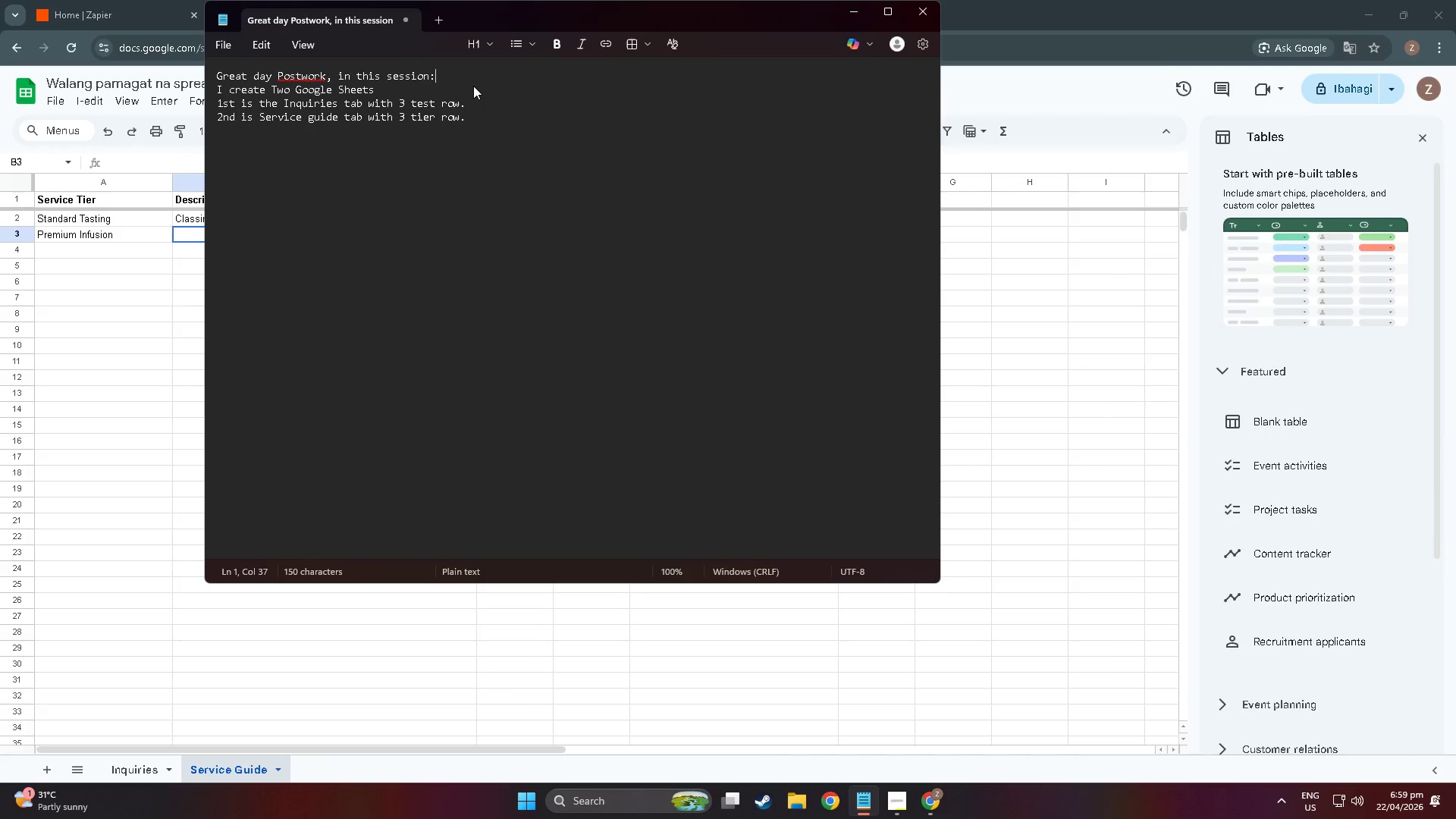 
left_click([447, 153])
 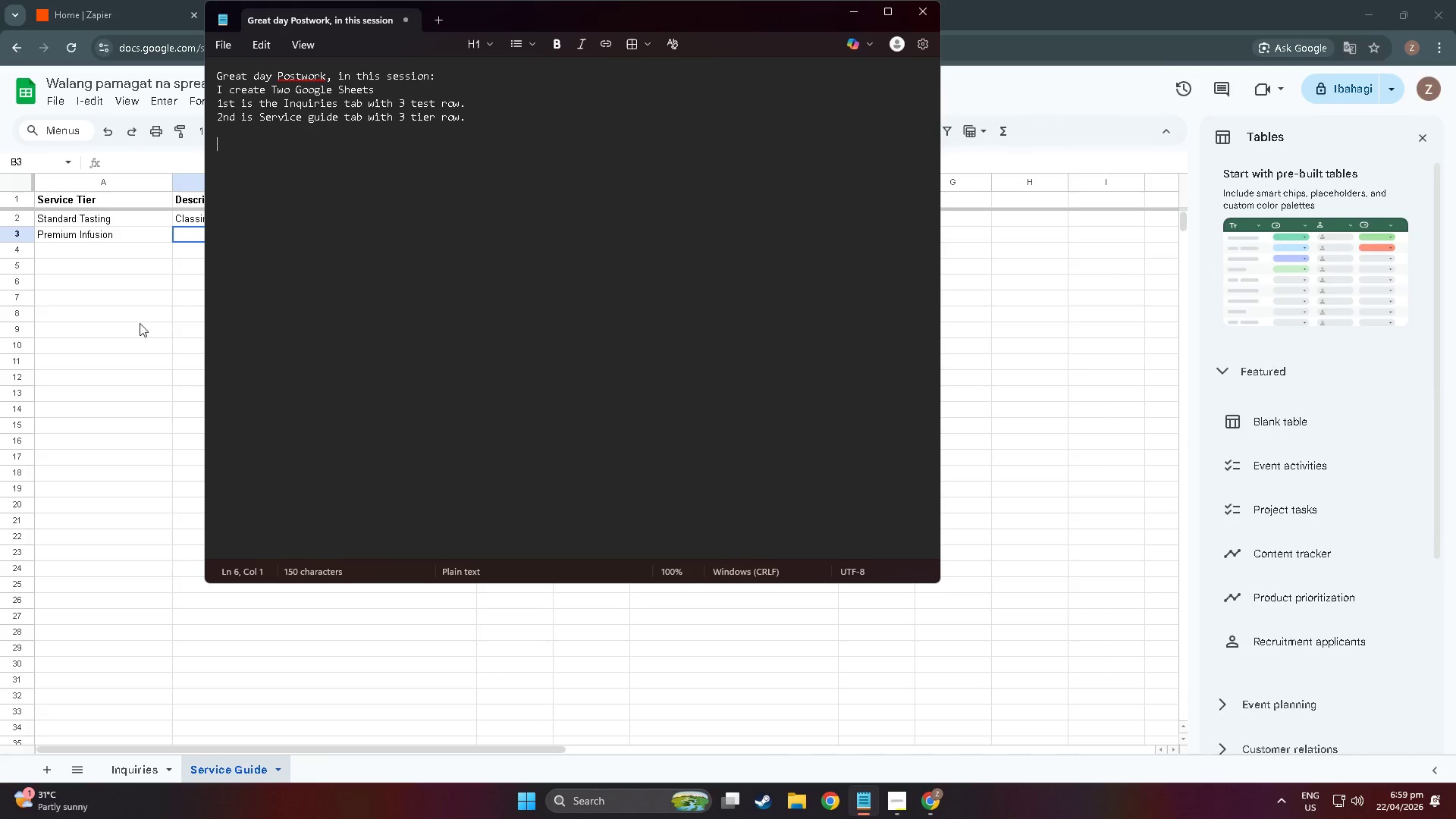 
left_click([97, 303])
 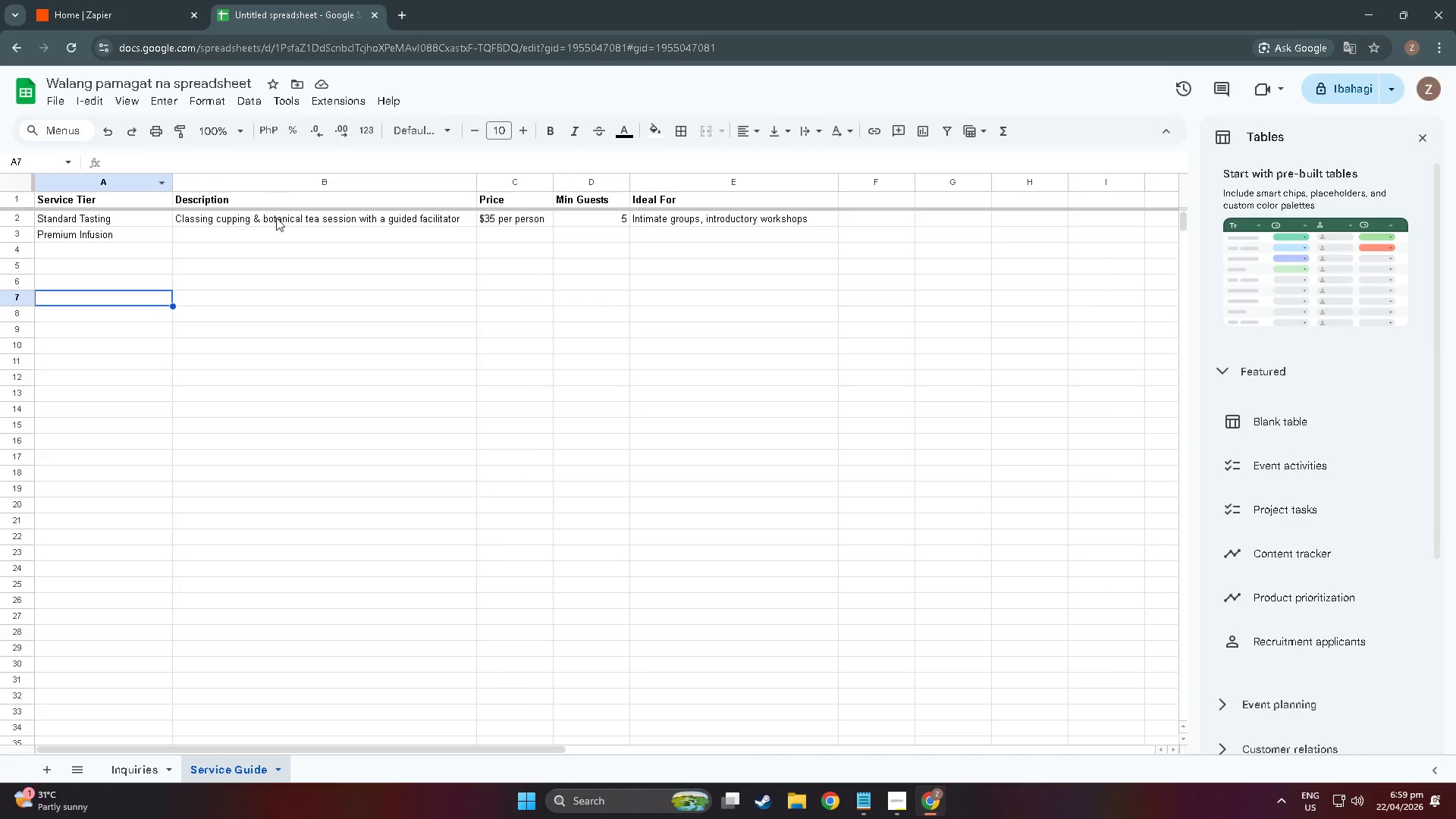 
key(Alt+AltLeft)
 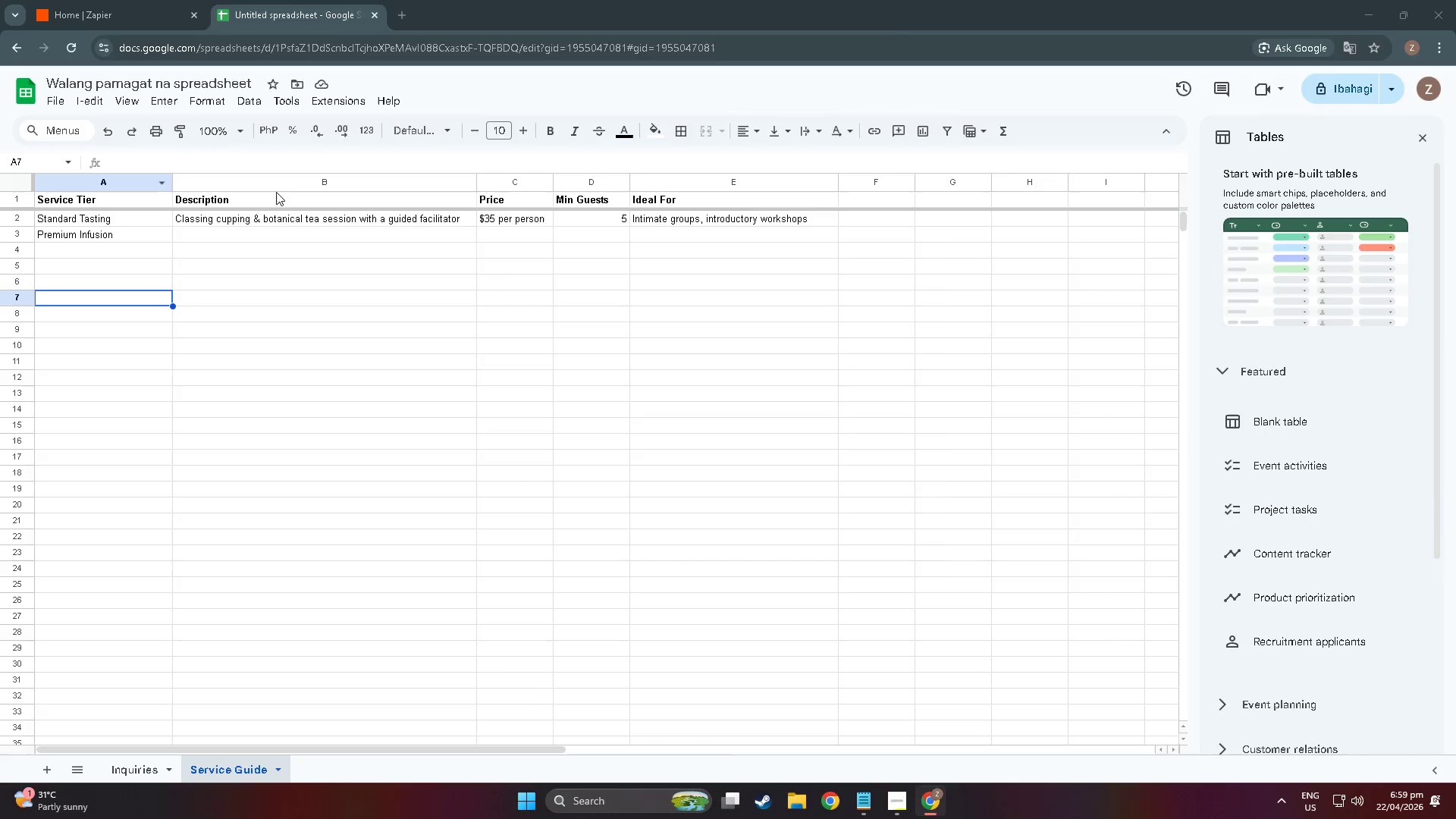 
key(Alt+Tab)
 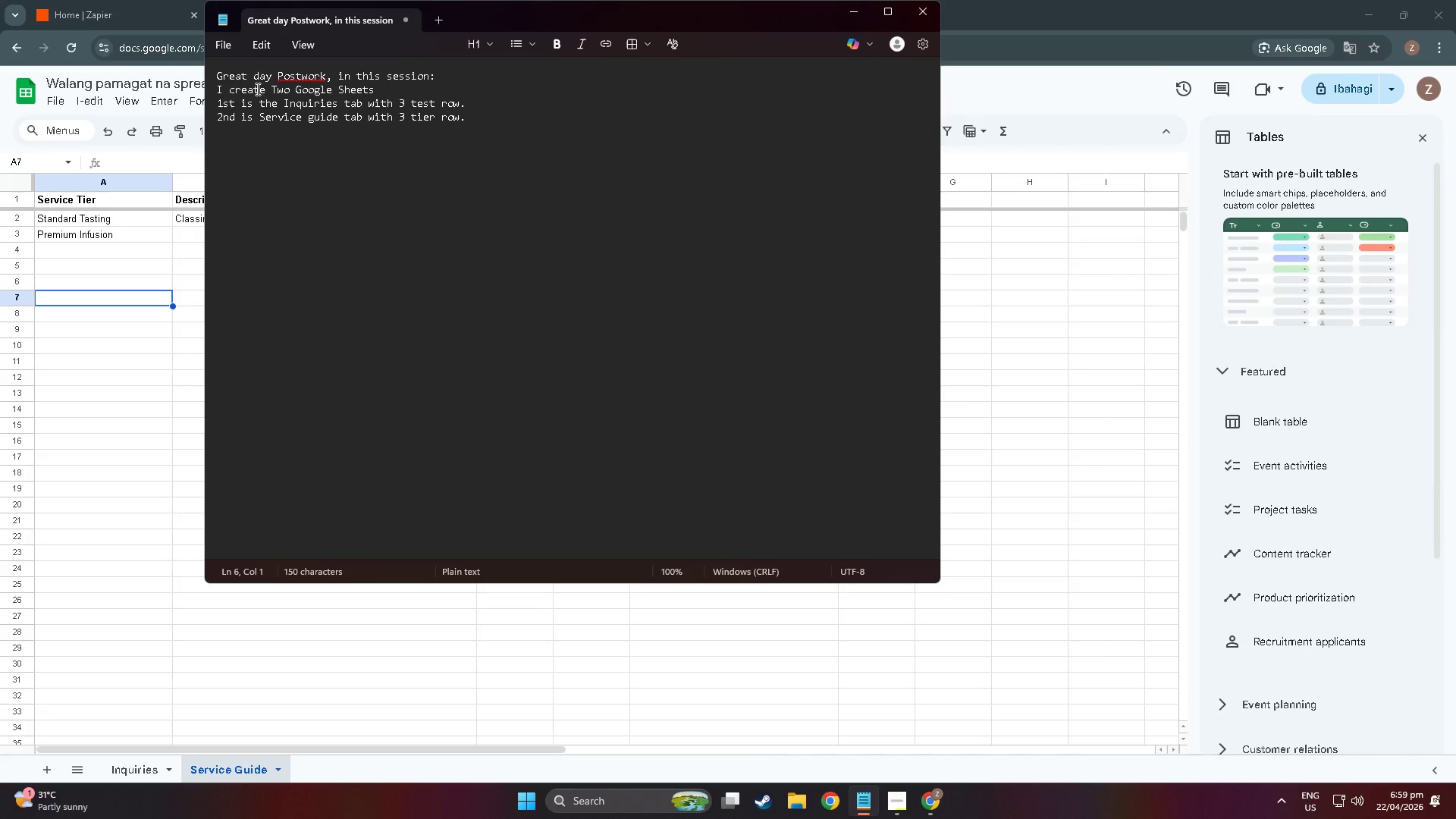 
left_click([263, 89])
 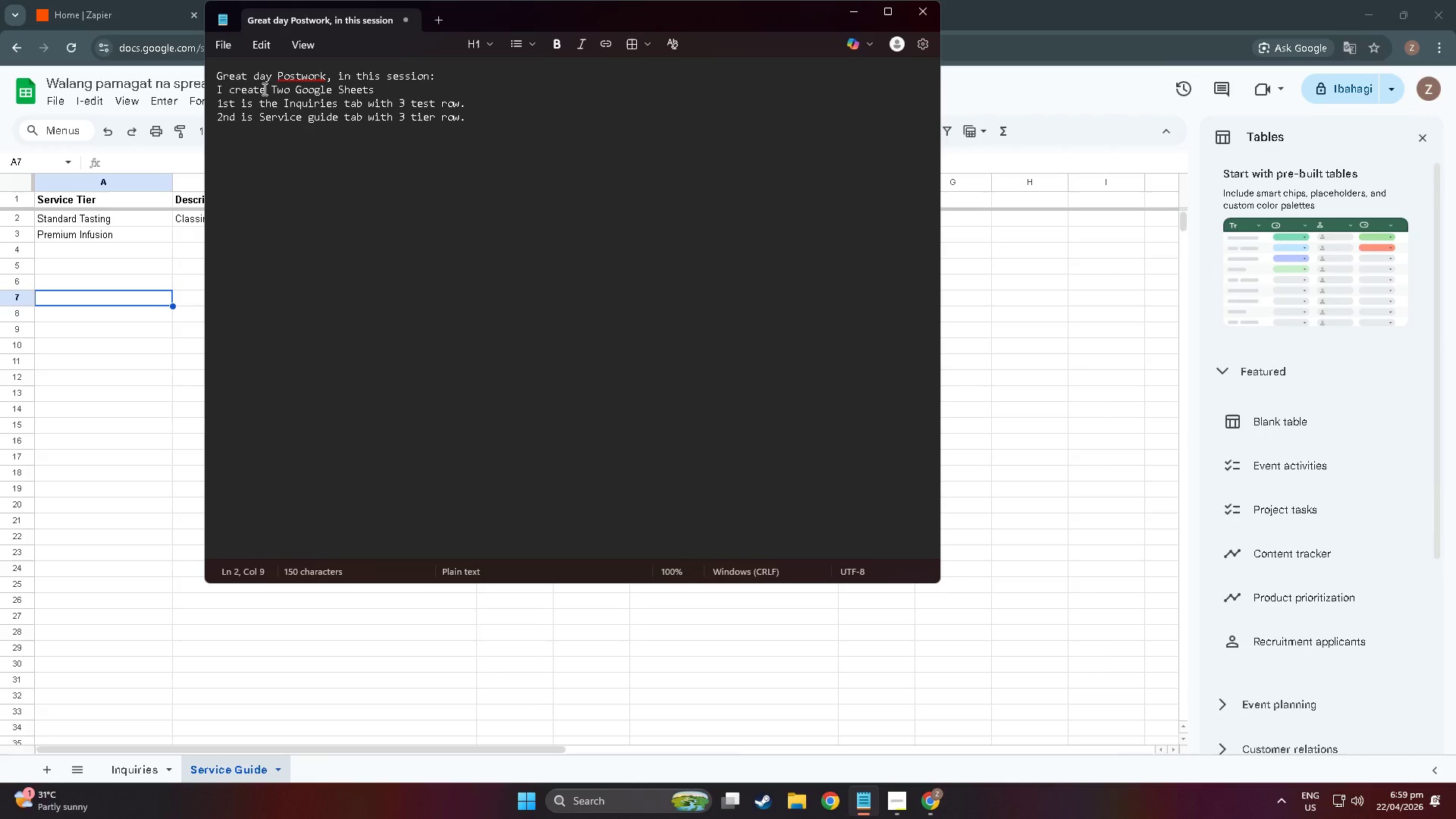 
type(ed)
key(Backspace)
key(Backspace)
type(d)
 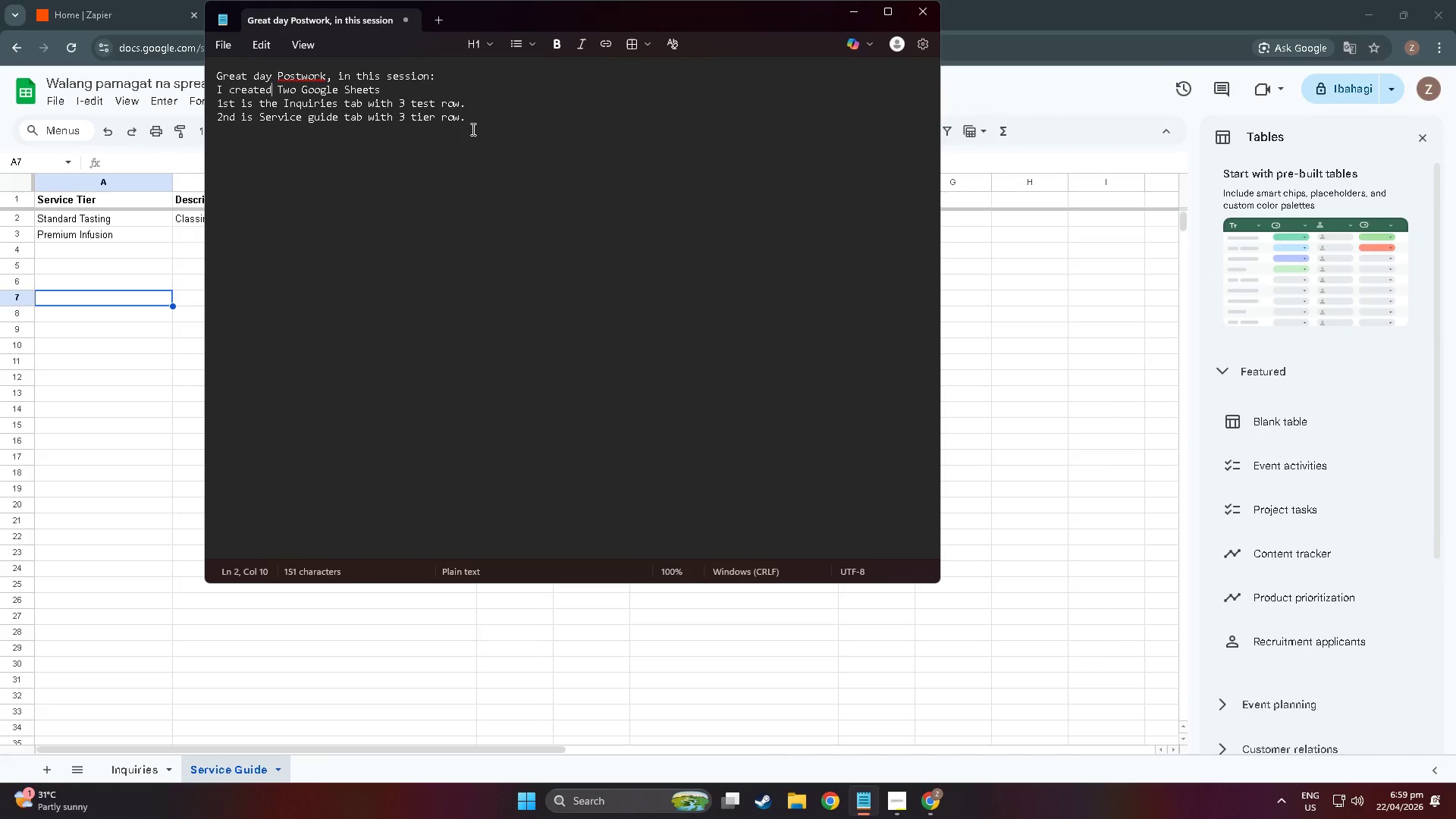 
left_click([147, 304])
 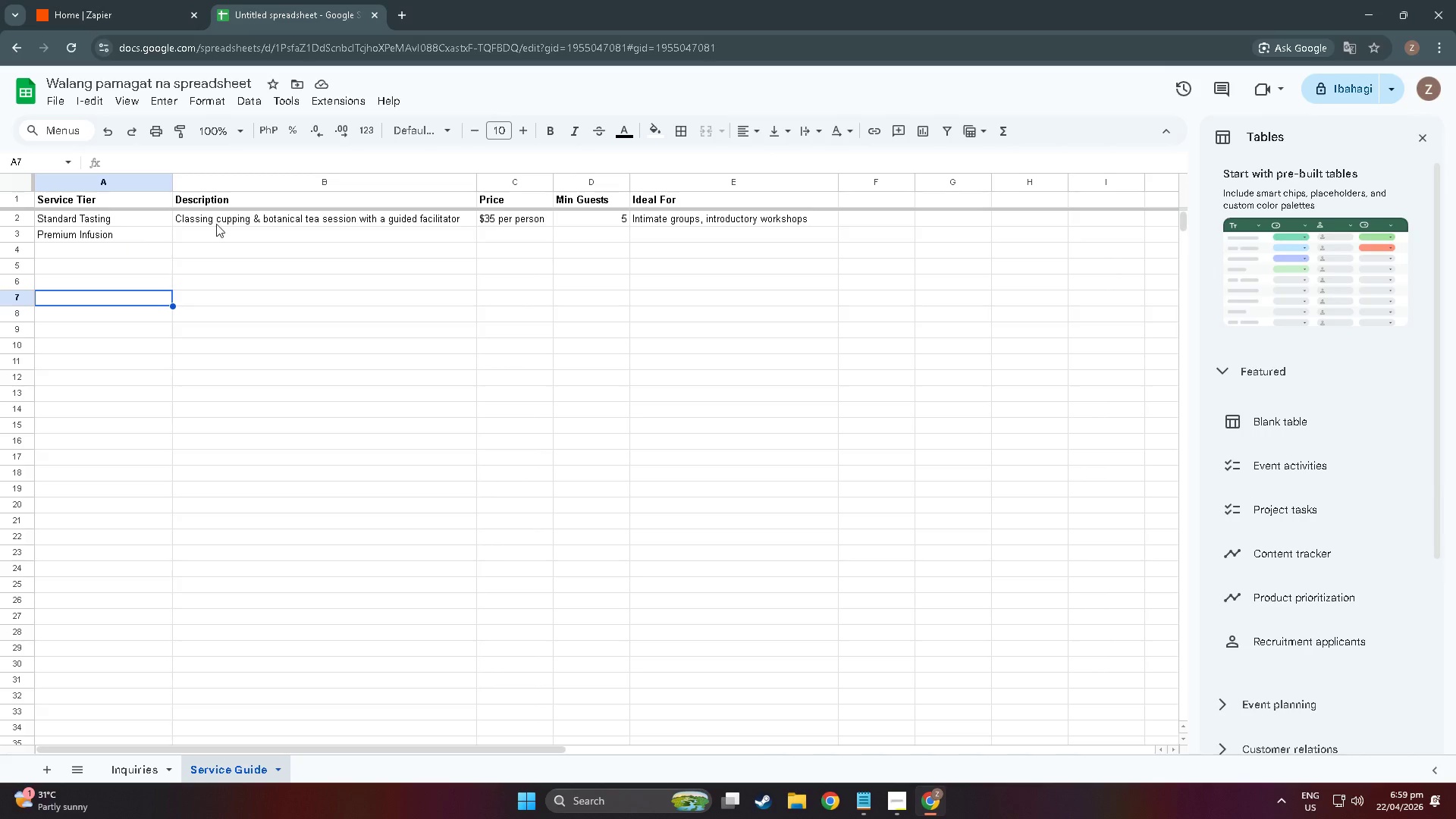 
double_click([217, 224])
 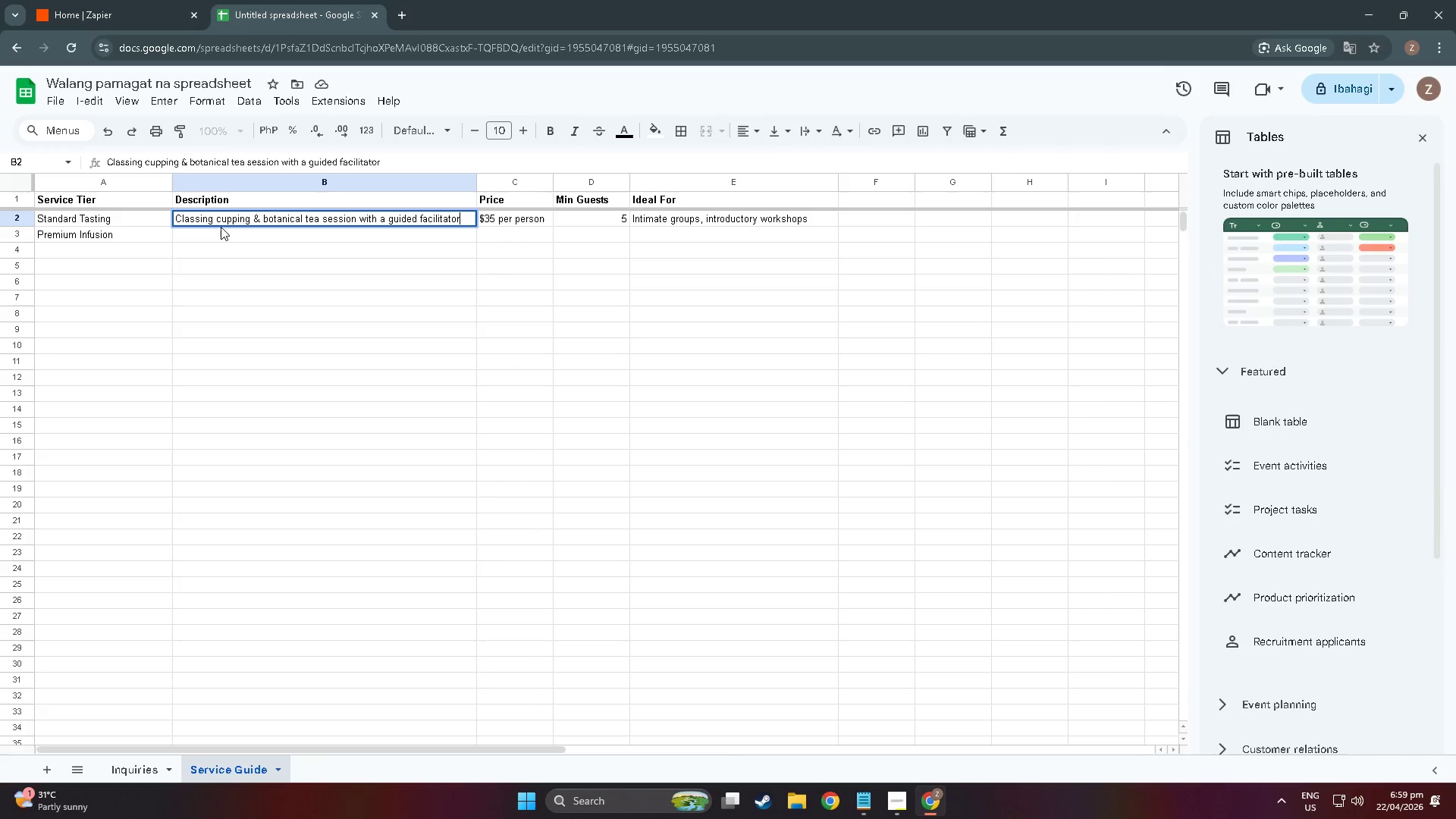 
triple_click([221, 227])
 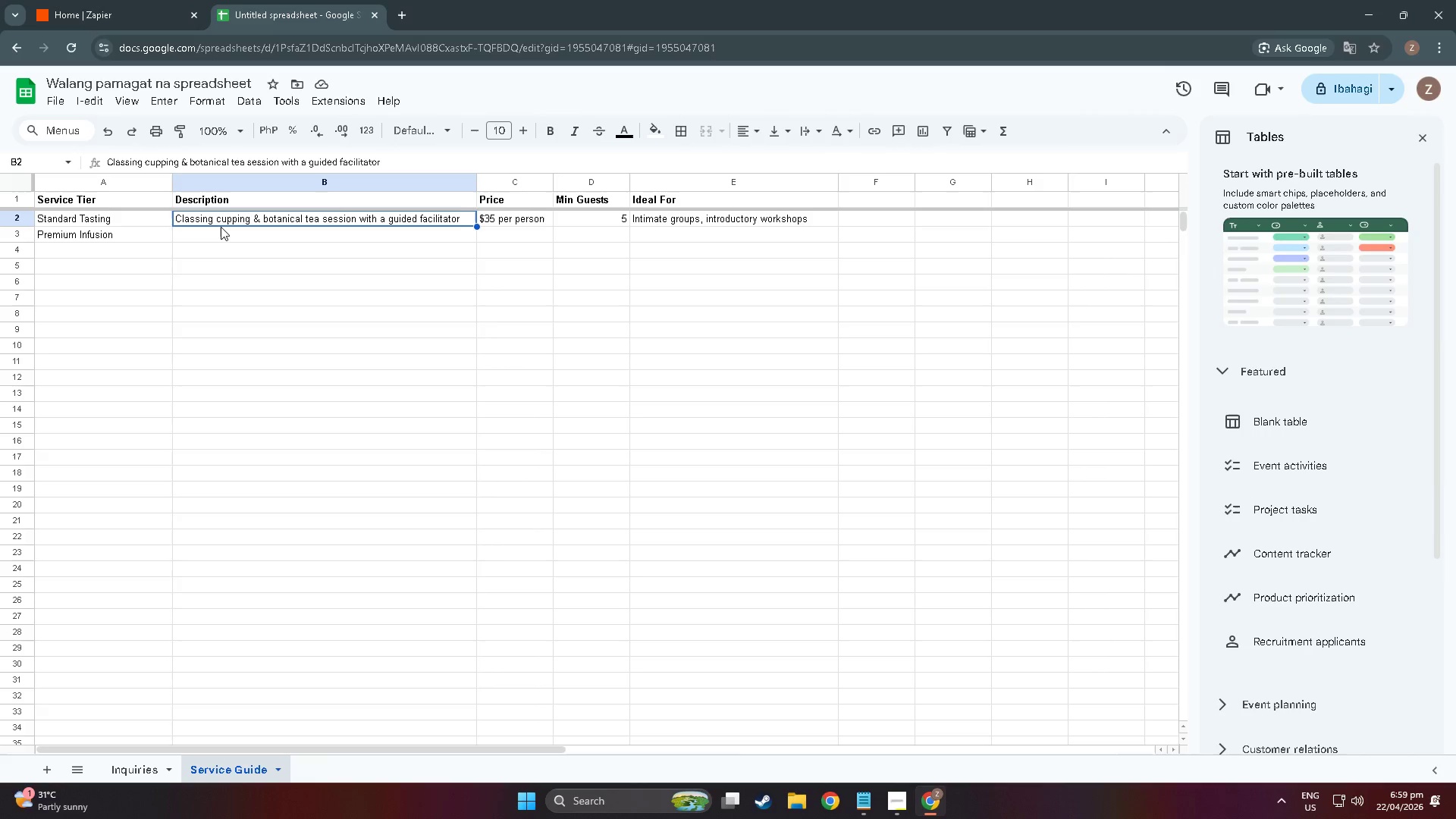 
triple_click([221, 227])
 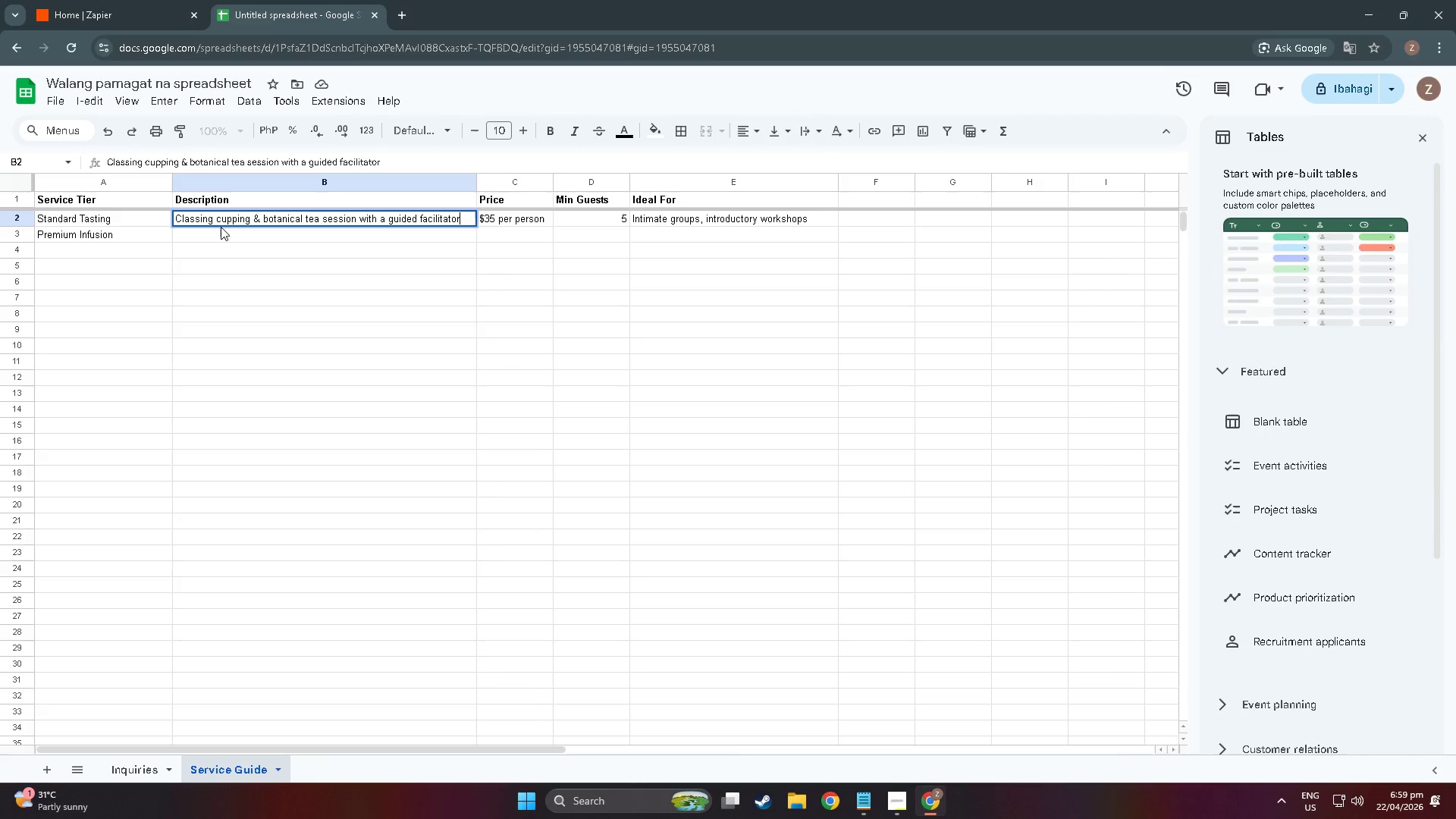 
triple_click([221, 227])
 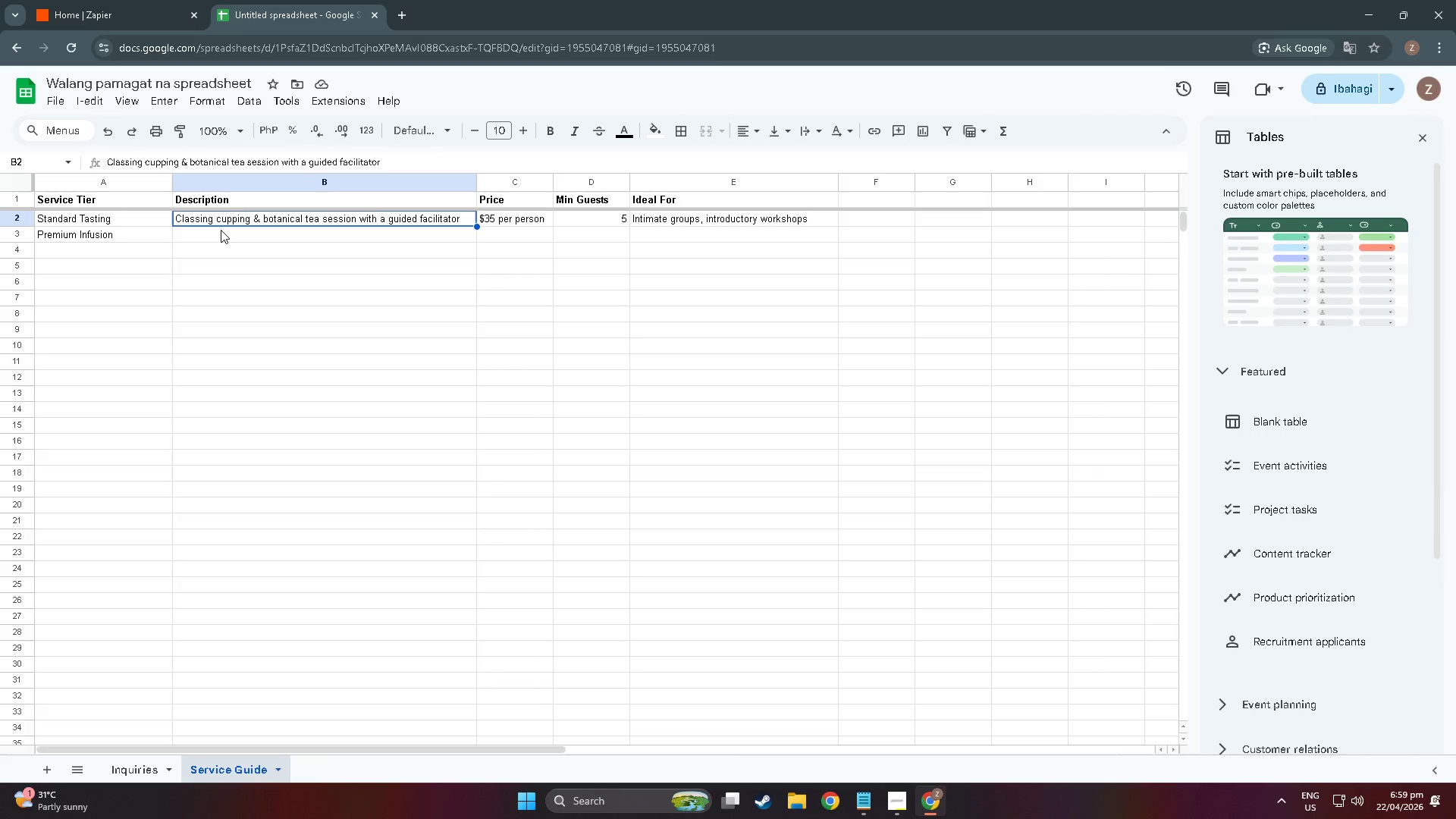 
triple_click([221, 231])
 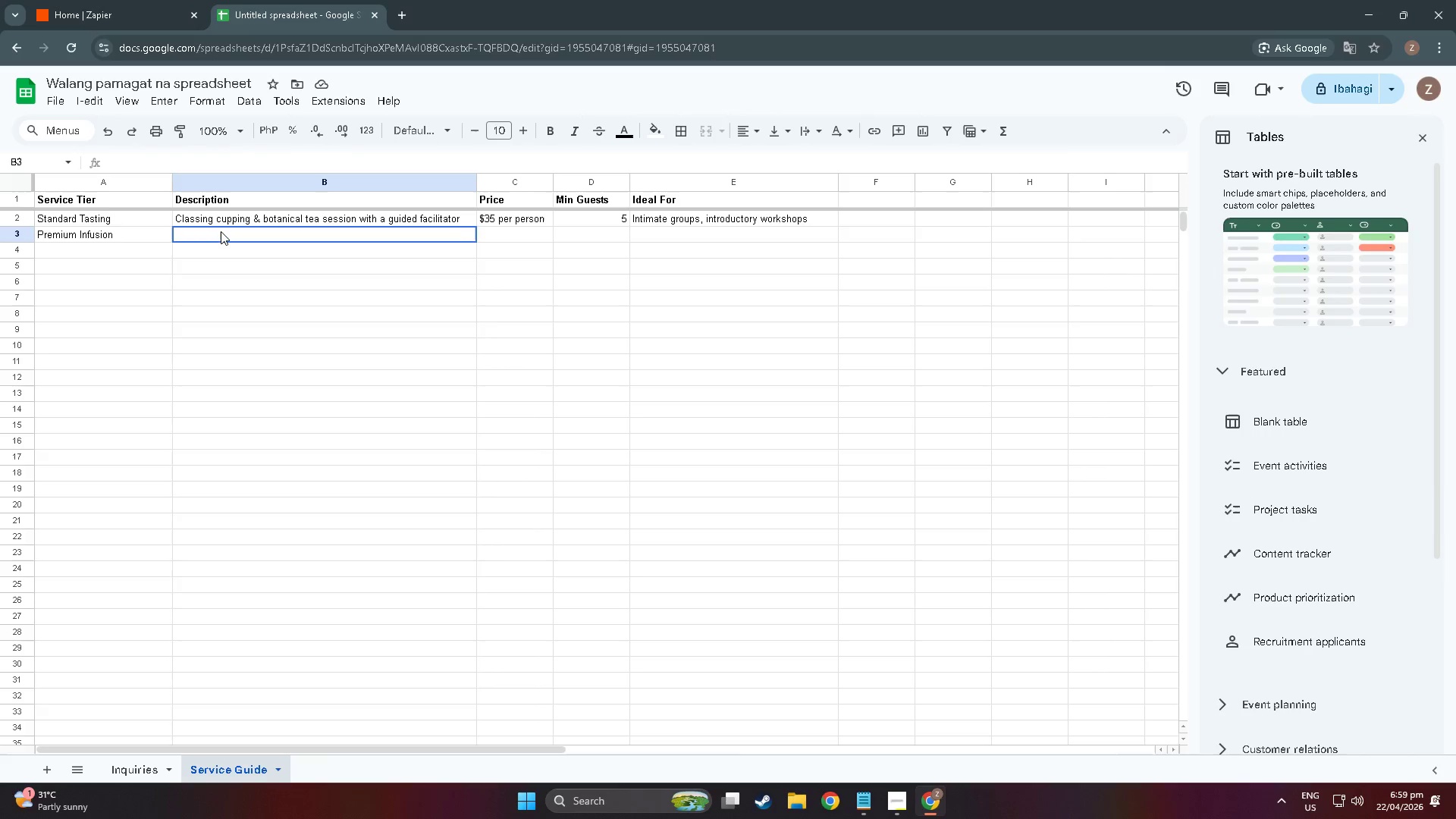 
triple_click([221, 231])
 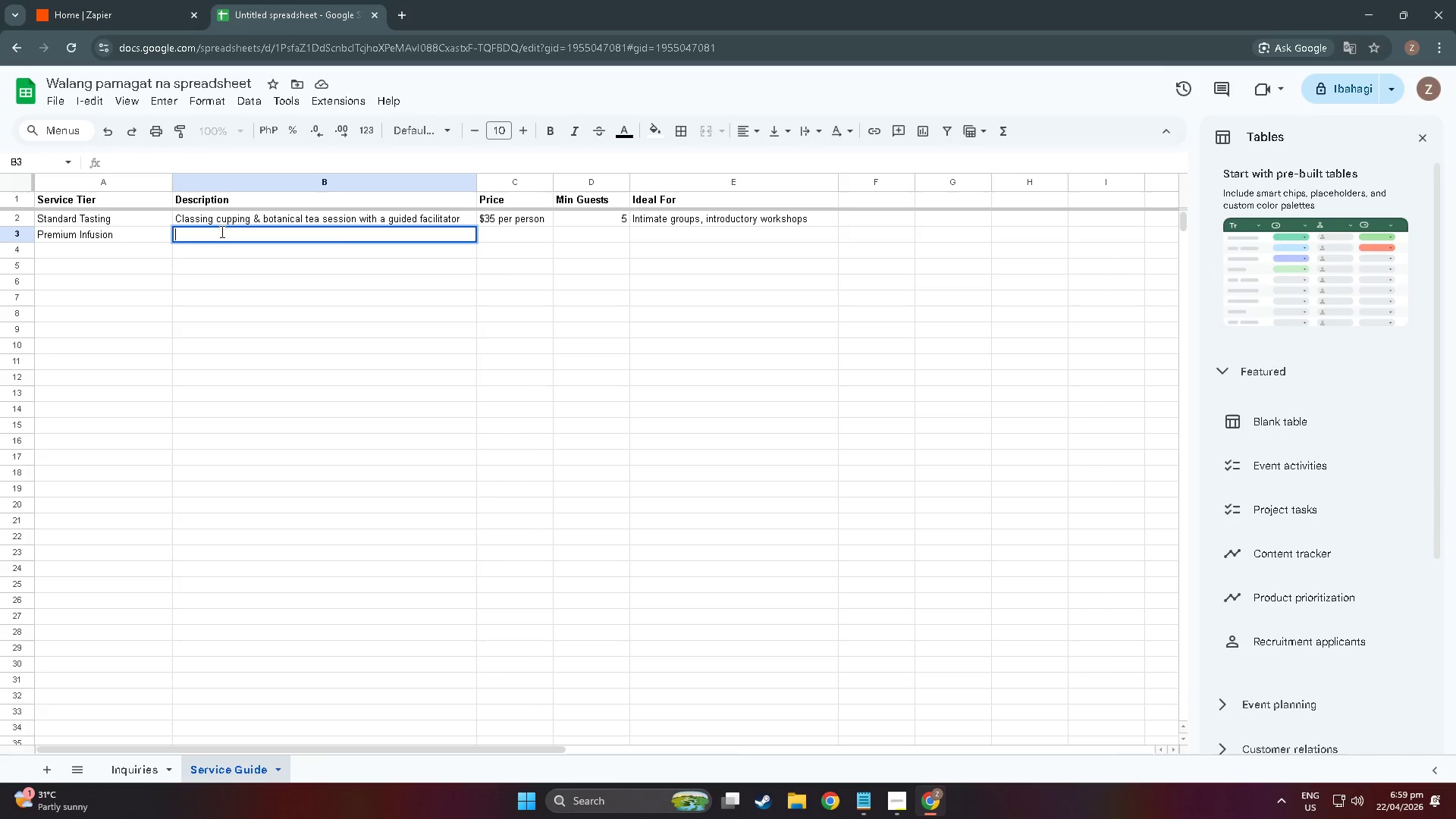 
triple_click([221, 231])
 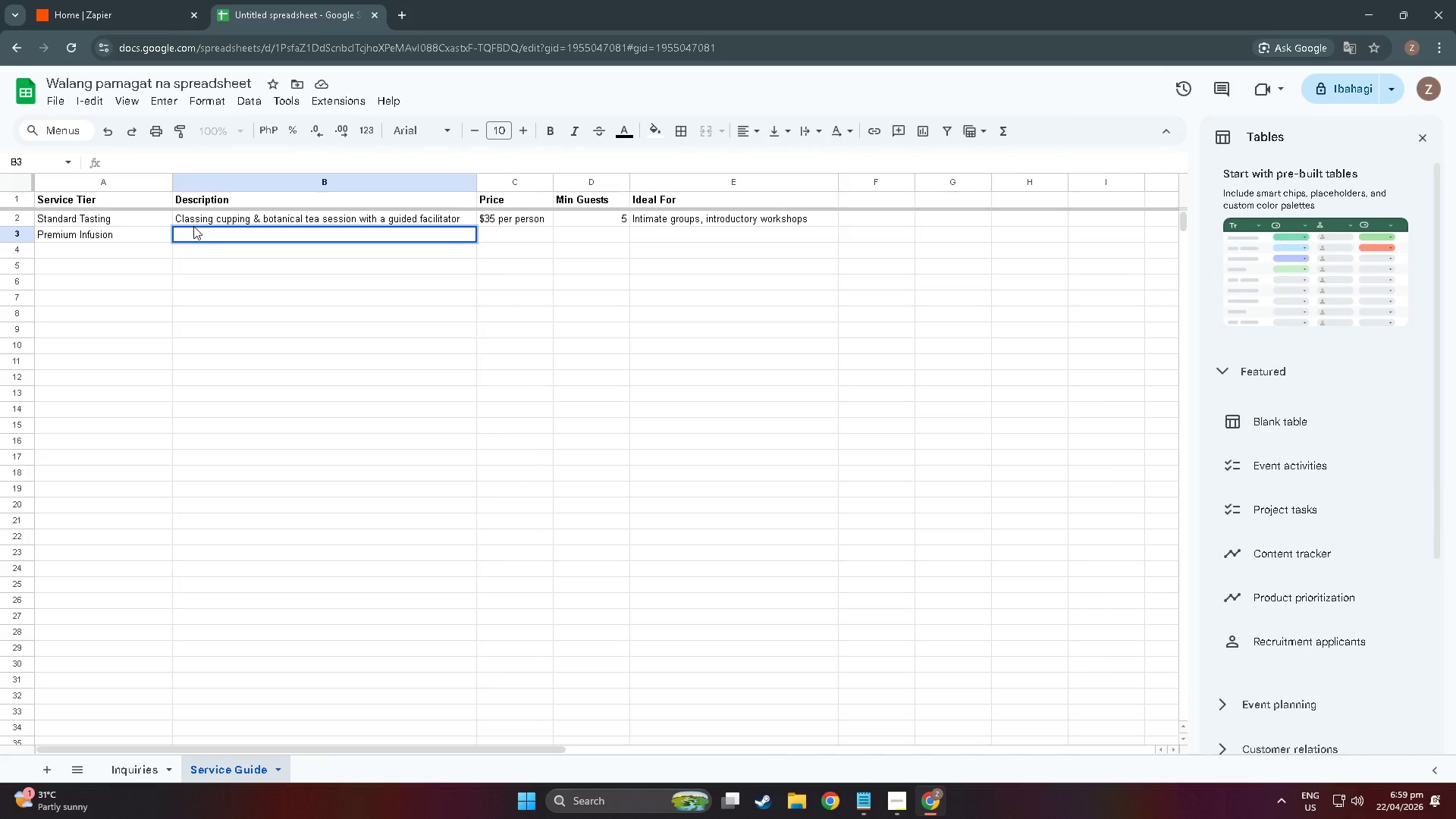 
double_click([206, 229])
 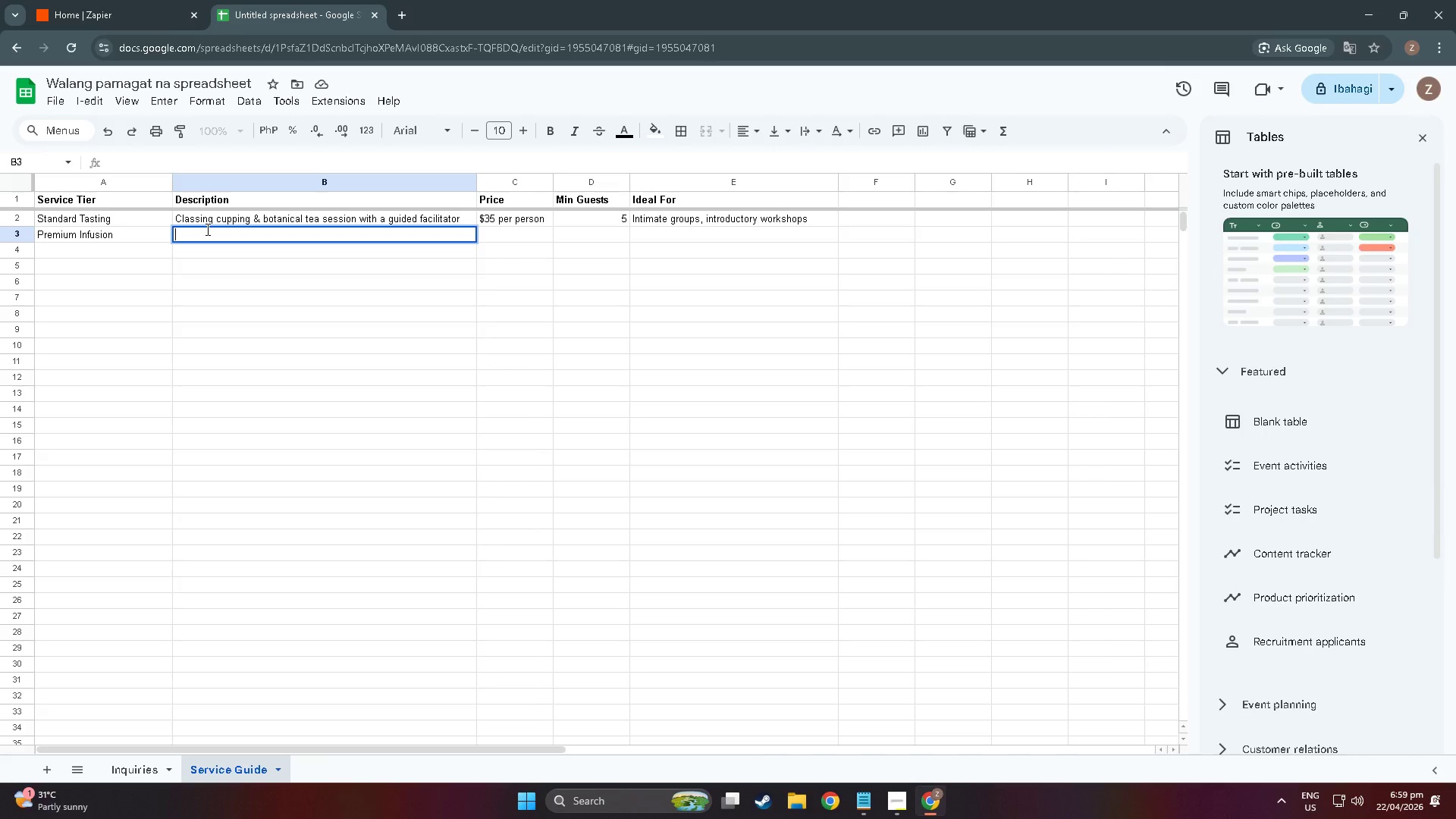 
type(Enhanced experience with custom seasonal menu and rare single-origin selections)
 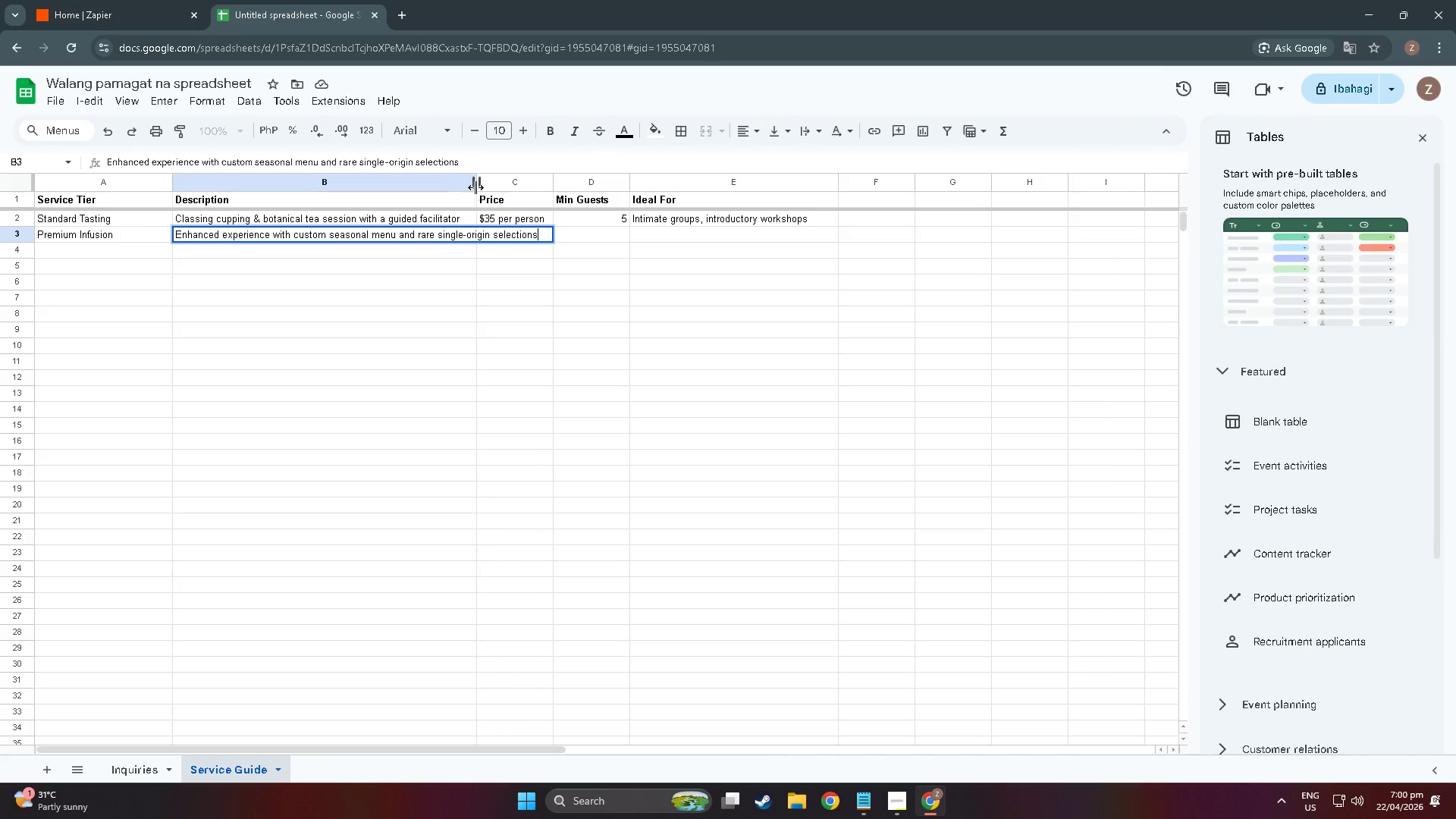 
left_click_drag(start_coordinate=[475, 187], to_coordinate=[549, 190])
 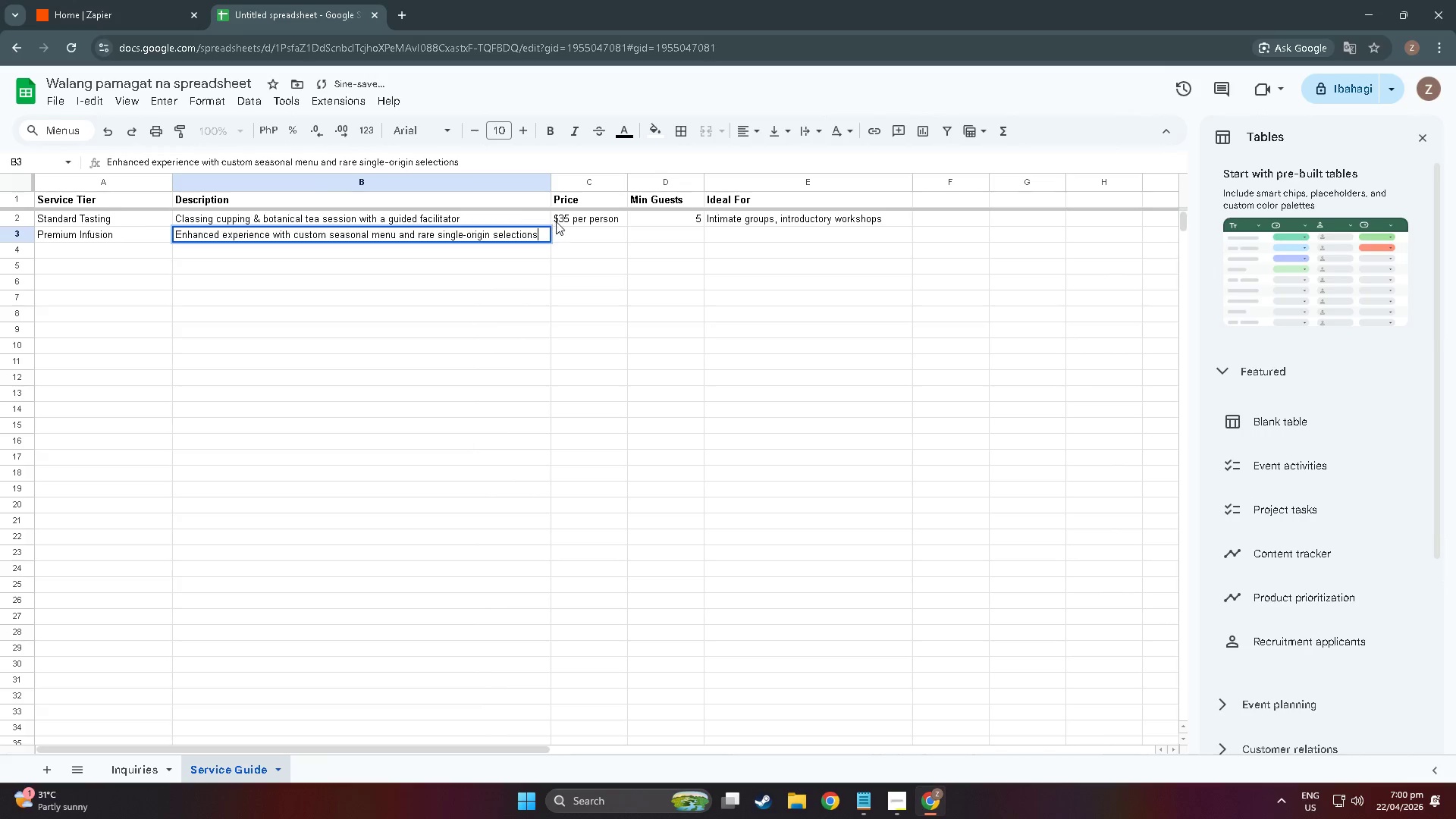 
double_click([571, 228])
 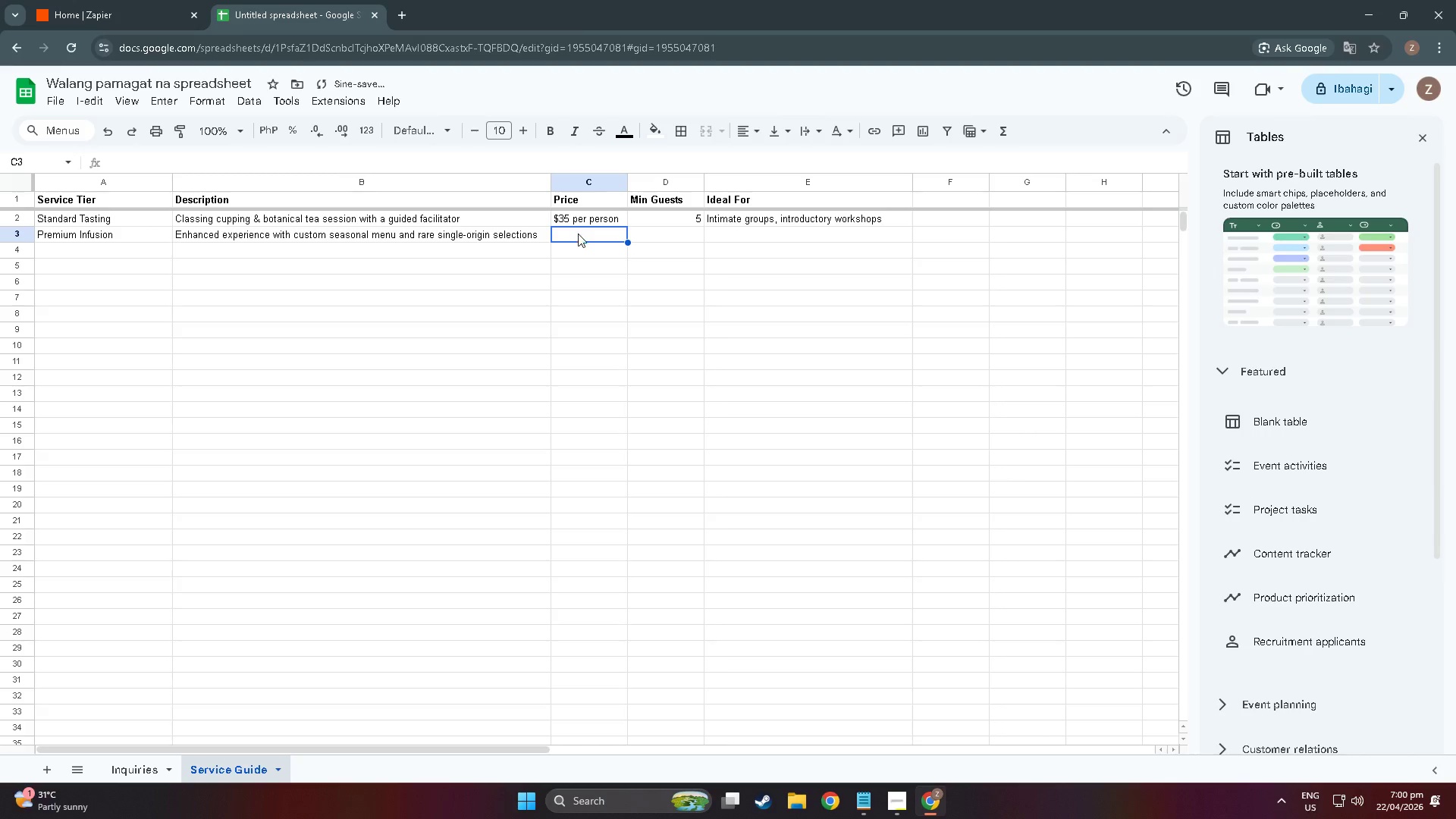 
double_click([578, 234])
 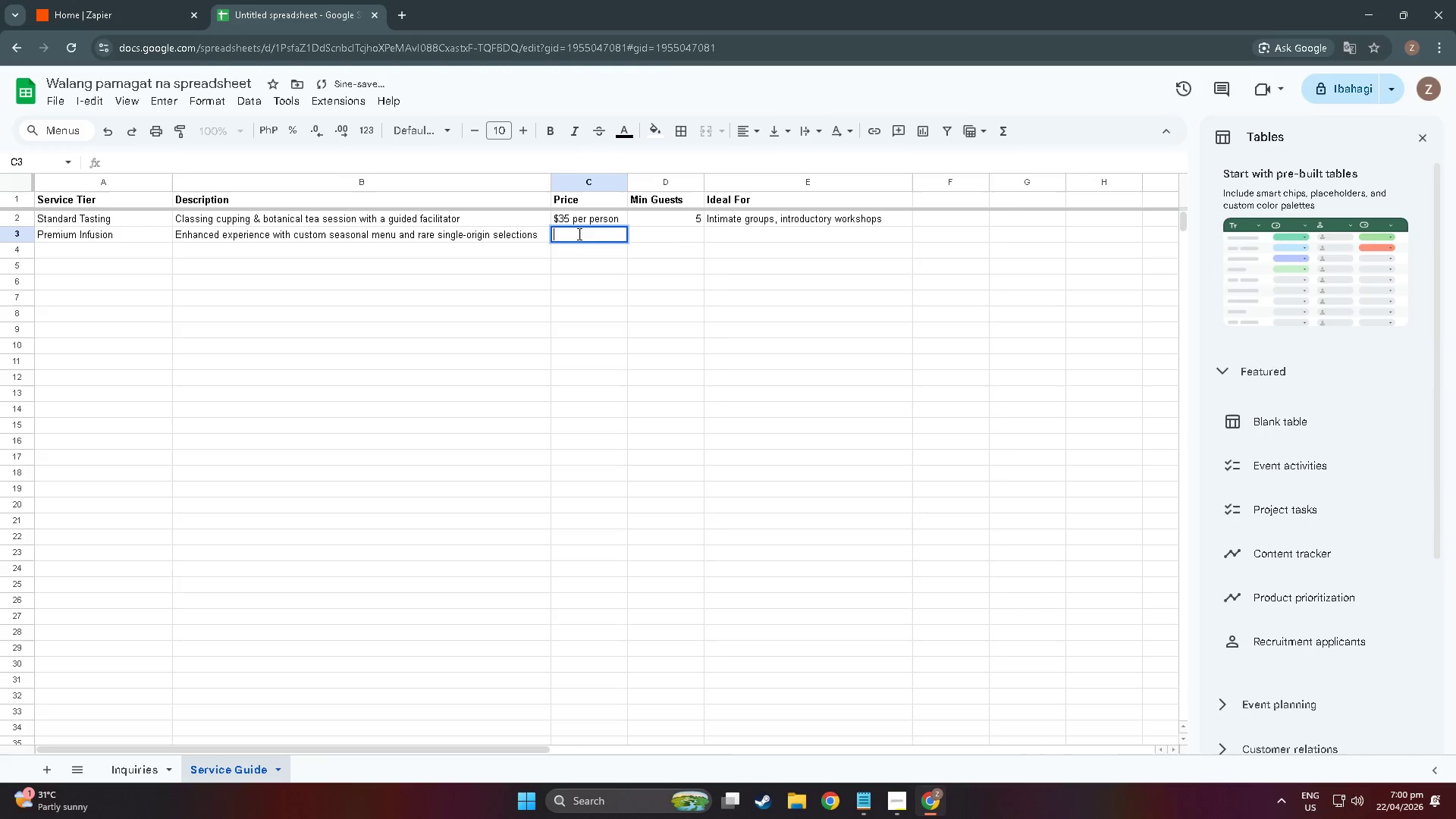 
triple_click([578, 234])
 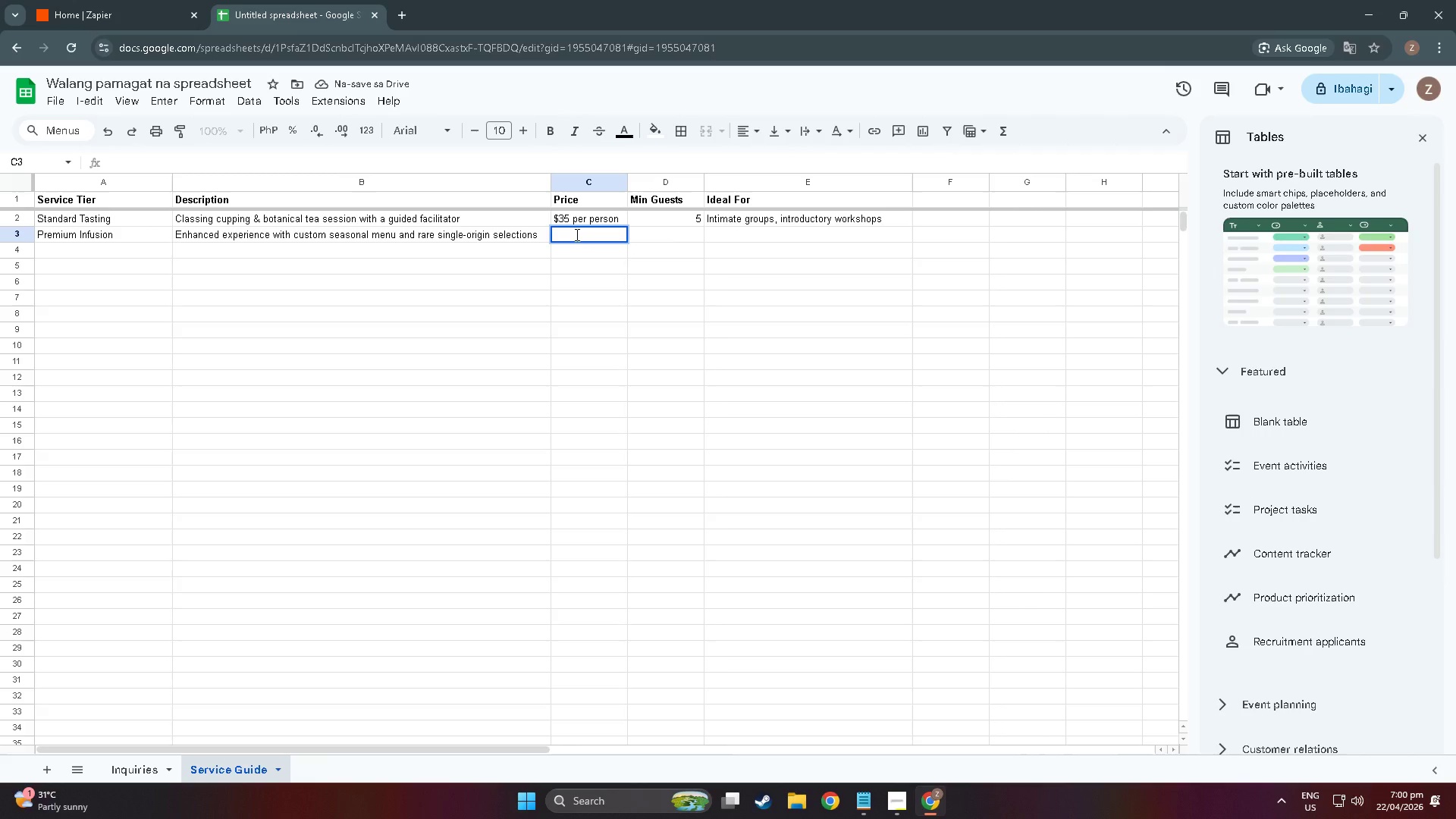 
type($65 per person)
key(Tab)
type(10)
key(Tab)
 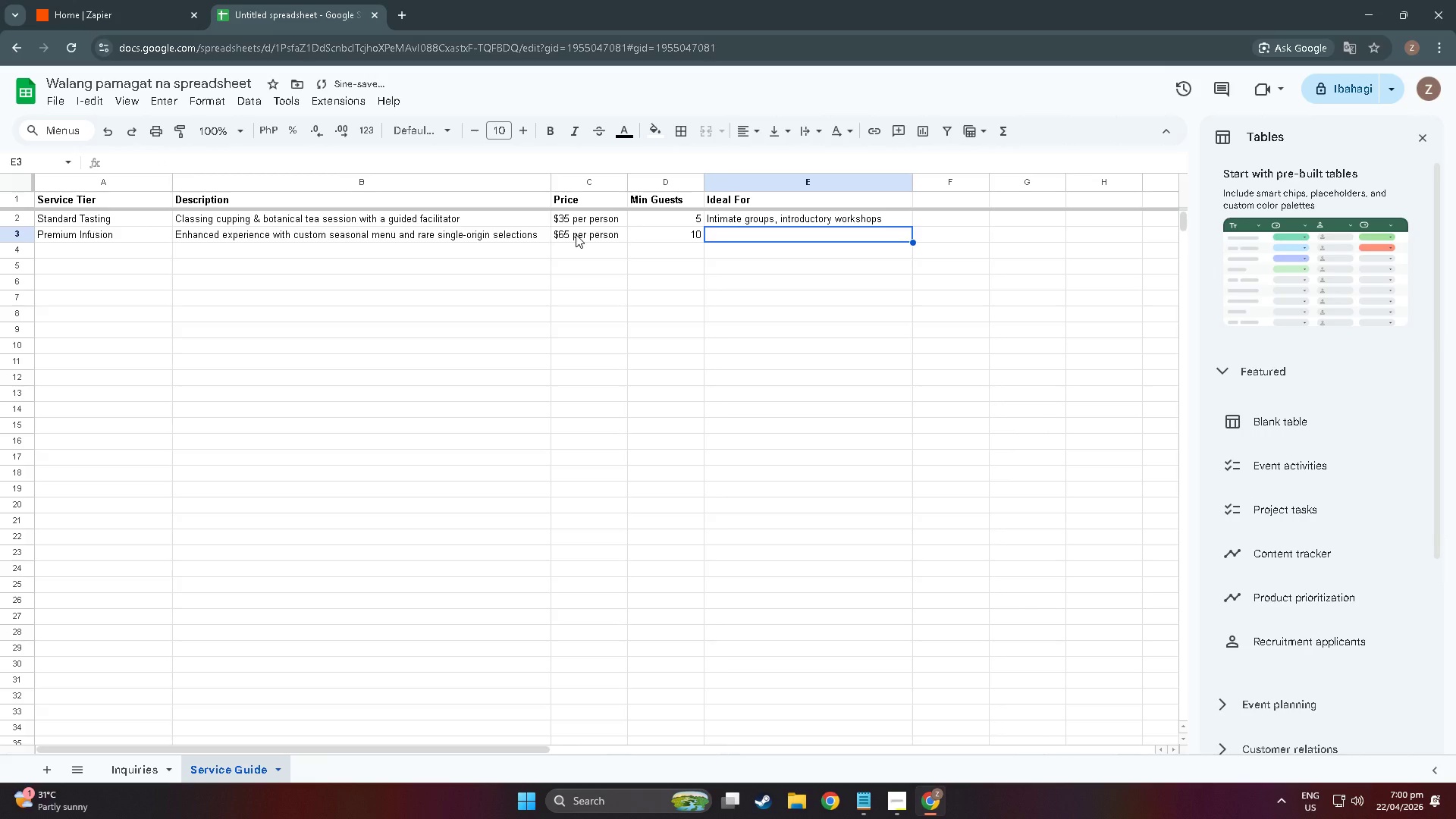 
type(Corporate teams, special celebratiojn)
key(Backspace)
key(Backspace)
type(ns, cuso)
key(Backspace)
type(tom dietary needs)
 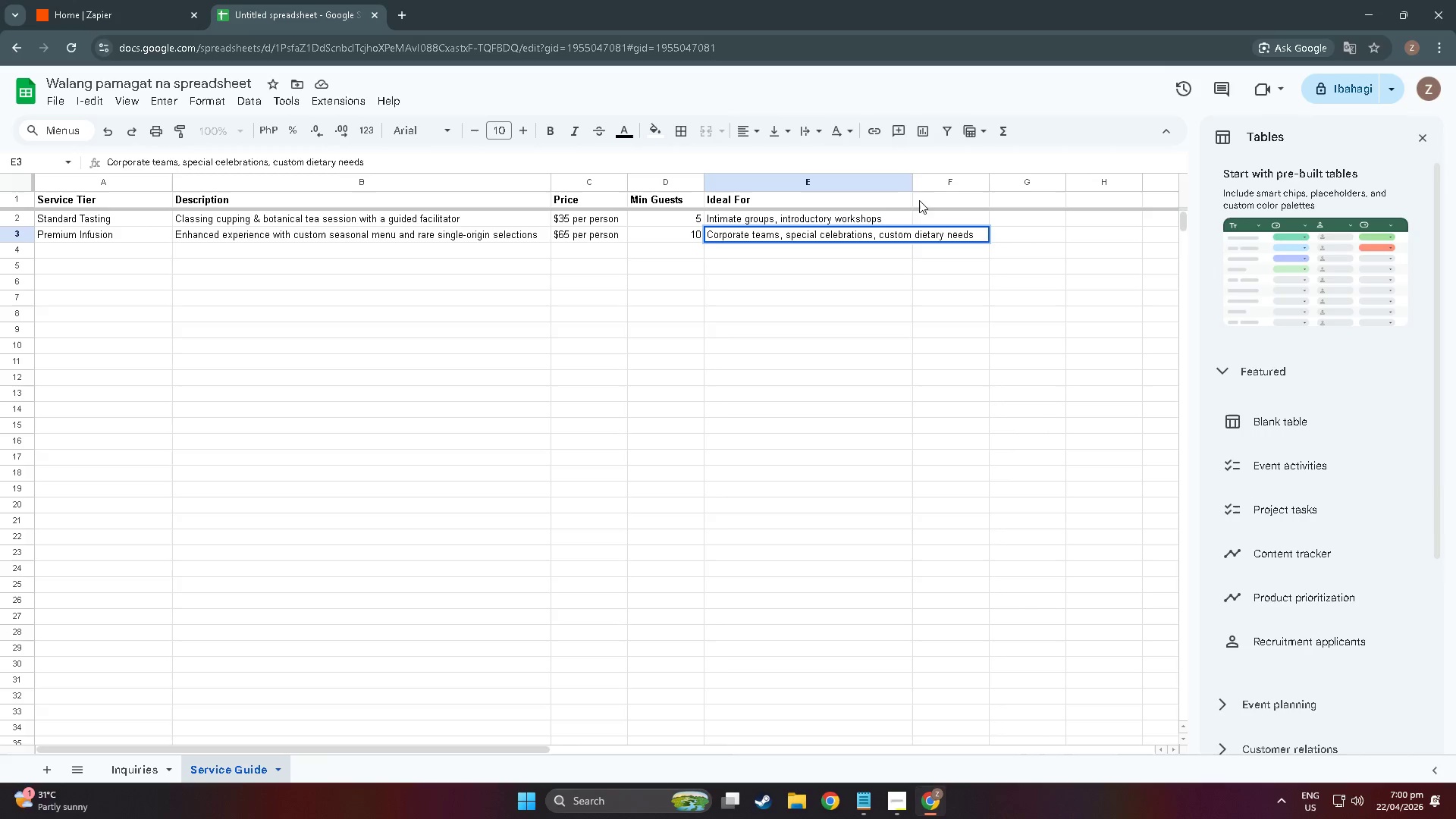 
left_click_drag(start_coordinate=[910, 182], to_coordinate=[989, 198])
 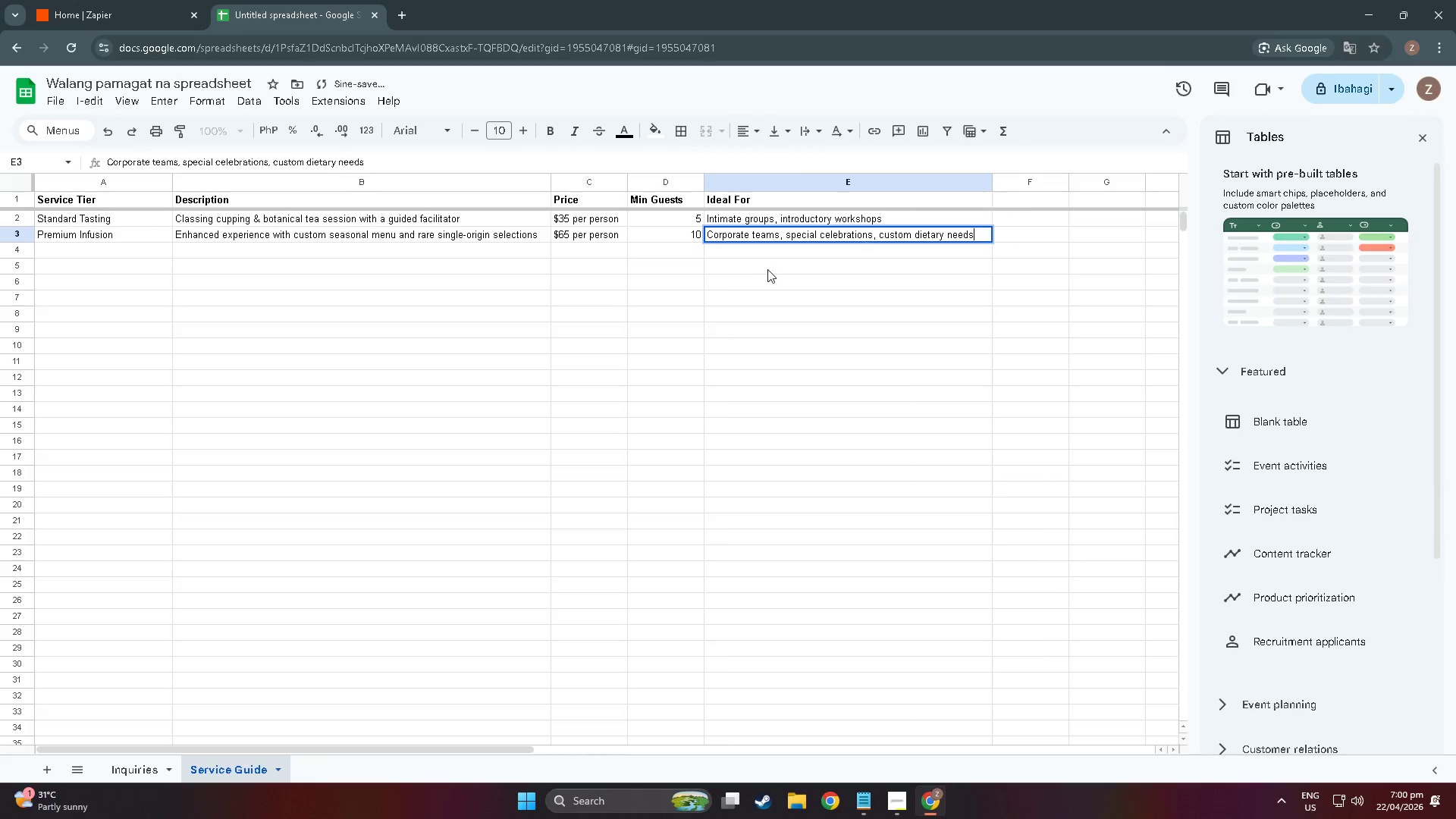 
left_click([761, 270])
 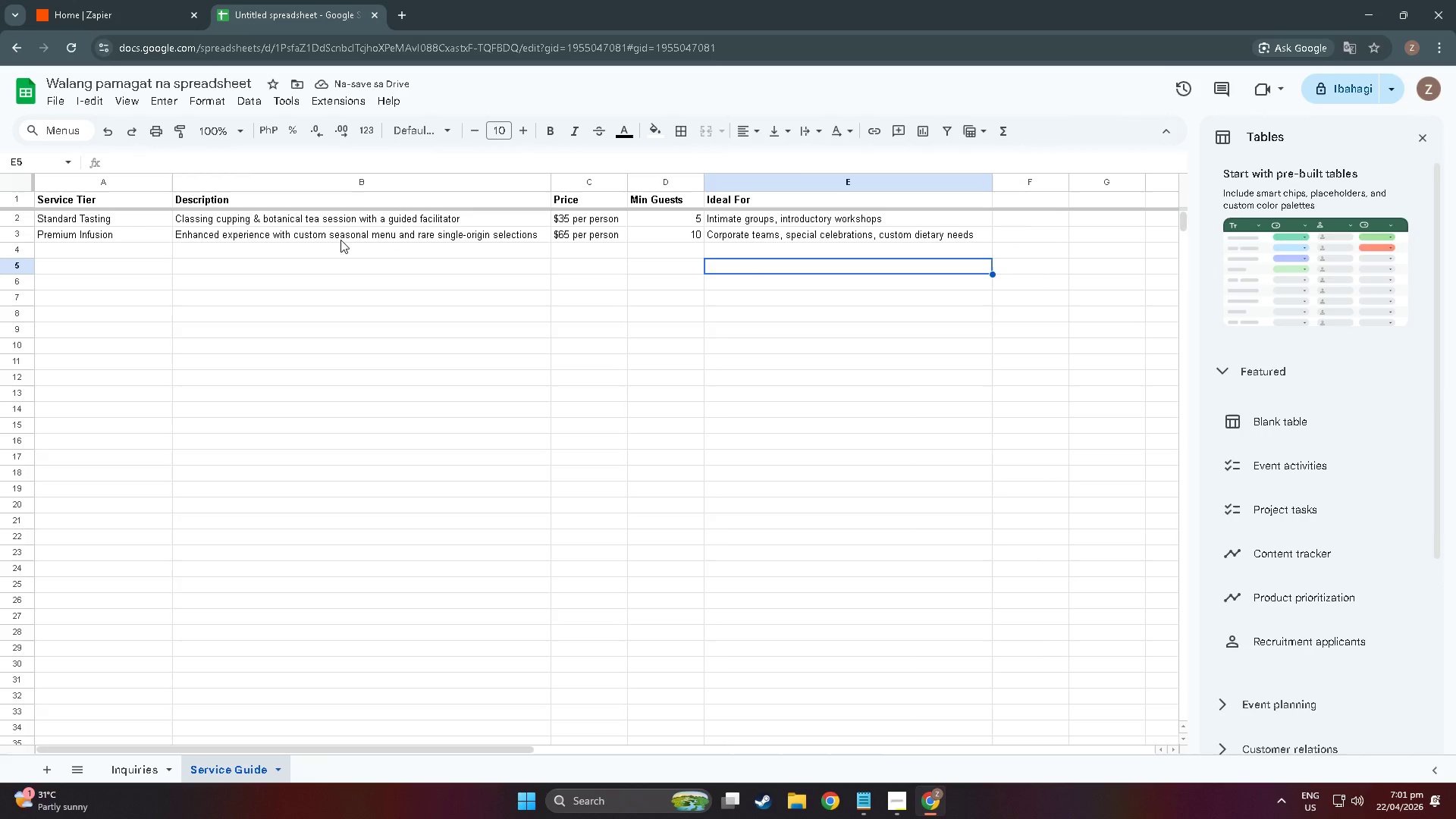 
wait(6.08)
 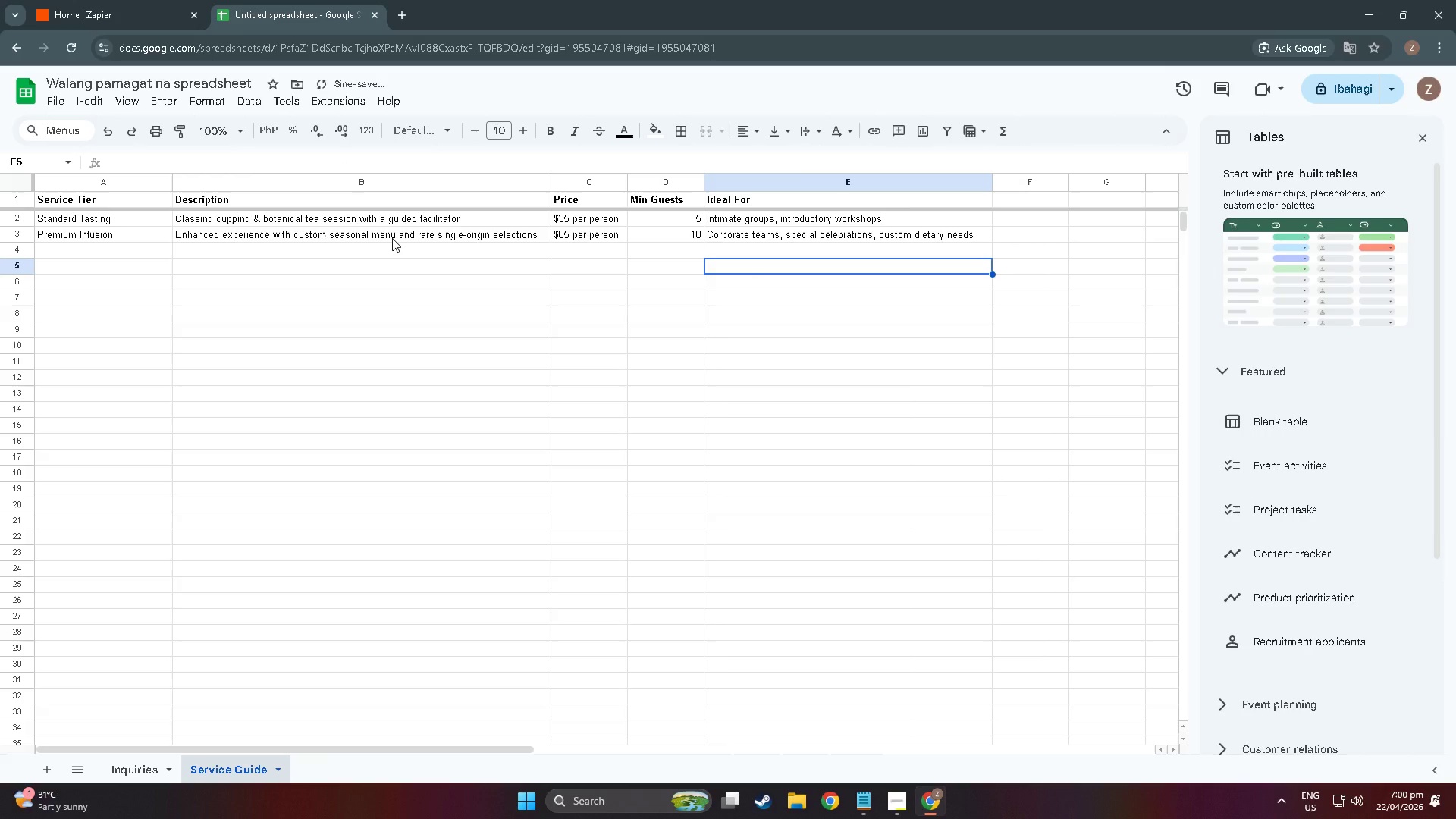 
double_click([89, 244])
 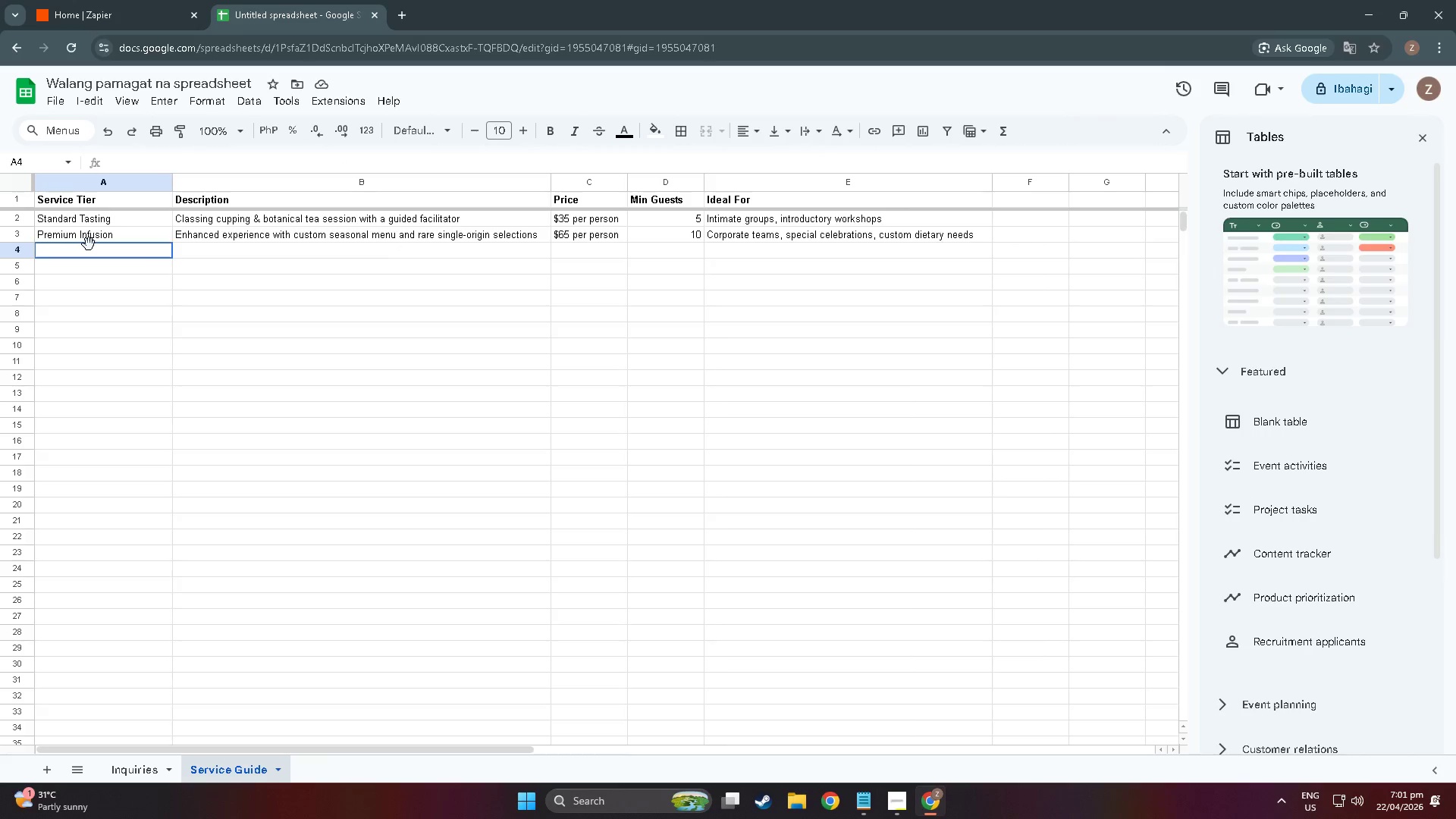 
triple_click([89, 244])
 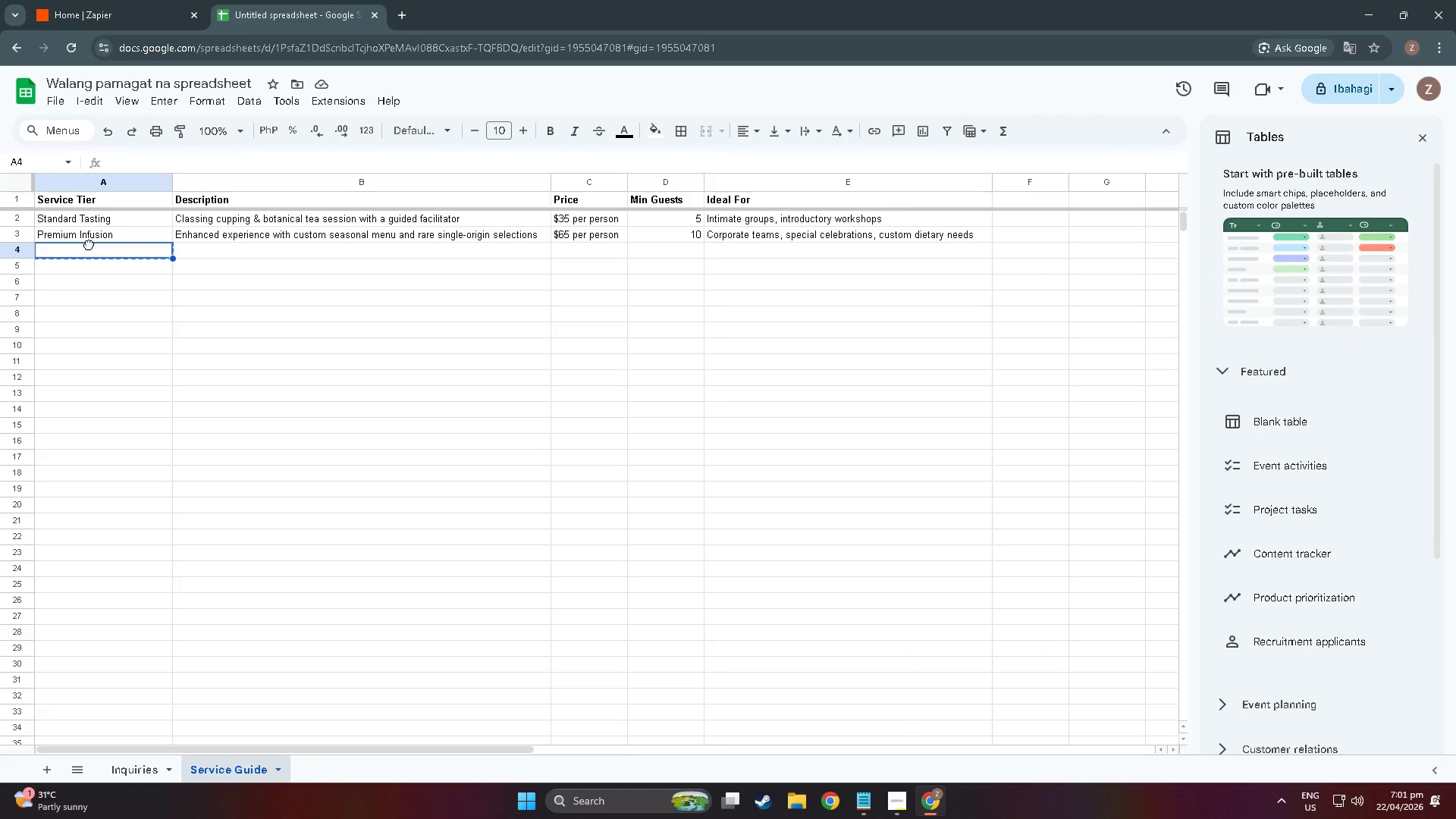 
type(Full Venue Buyouy)
key(Backspace)
type(t)
key(Tab)
 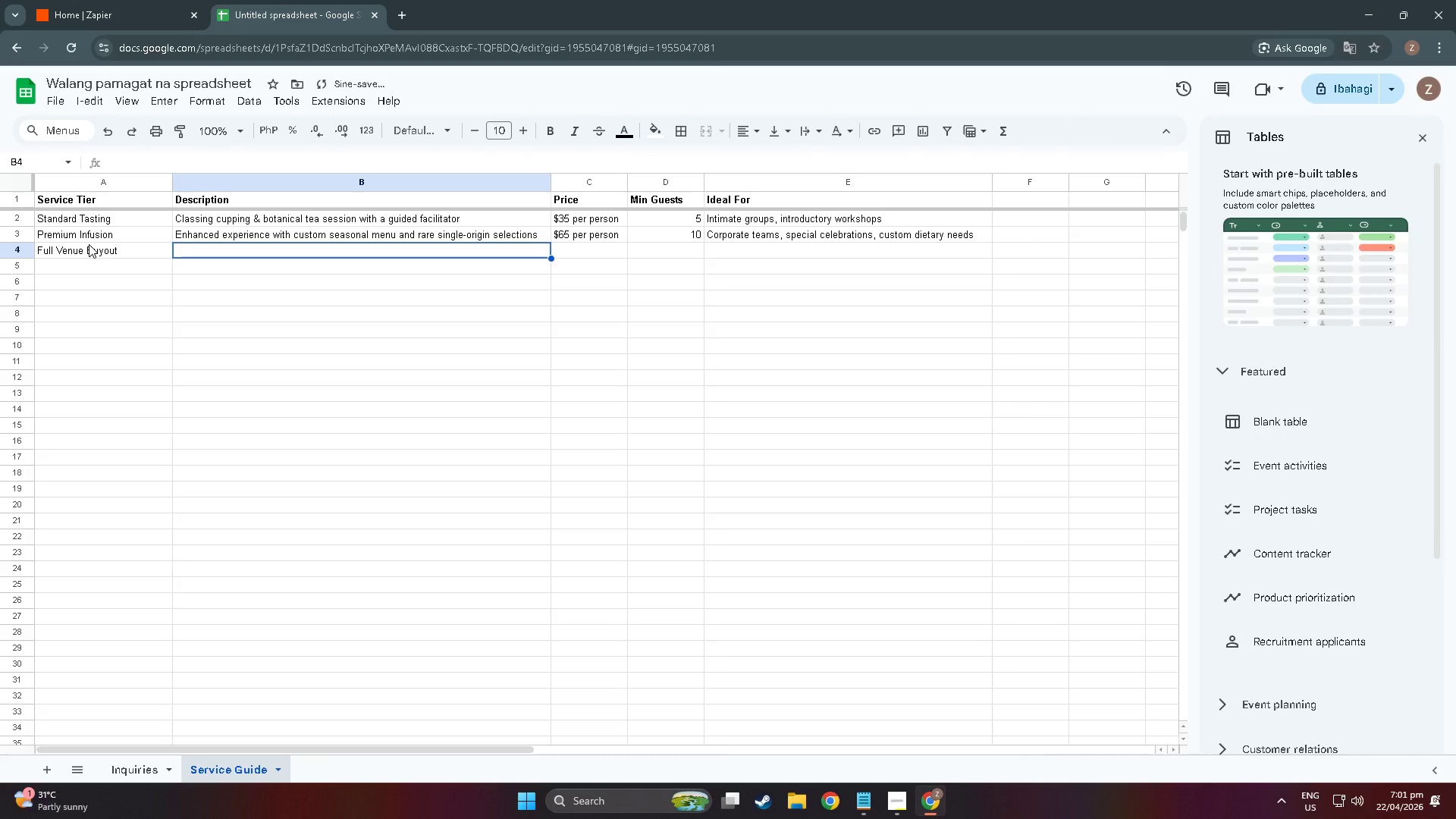 
double_click([187, 248])
 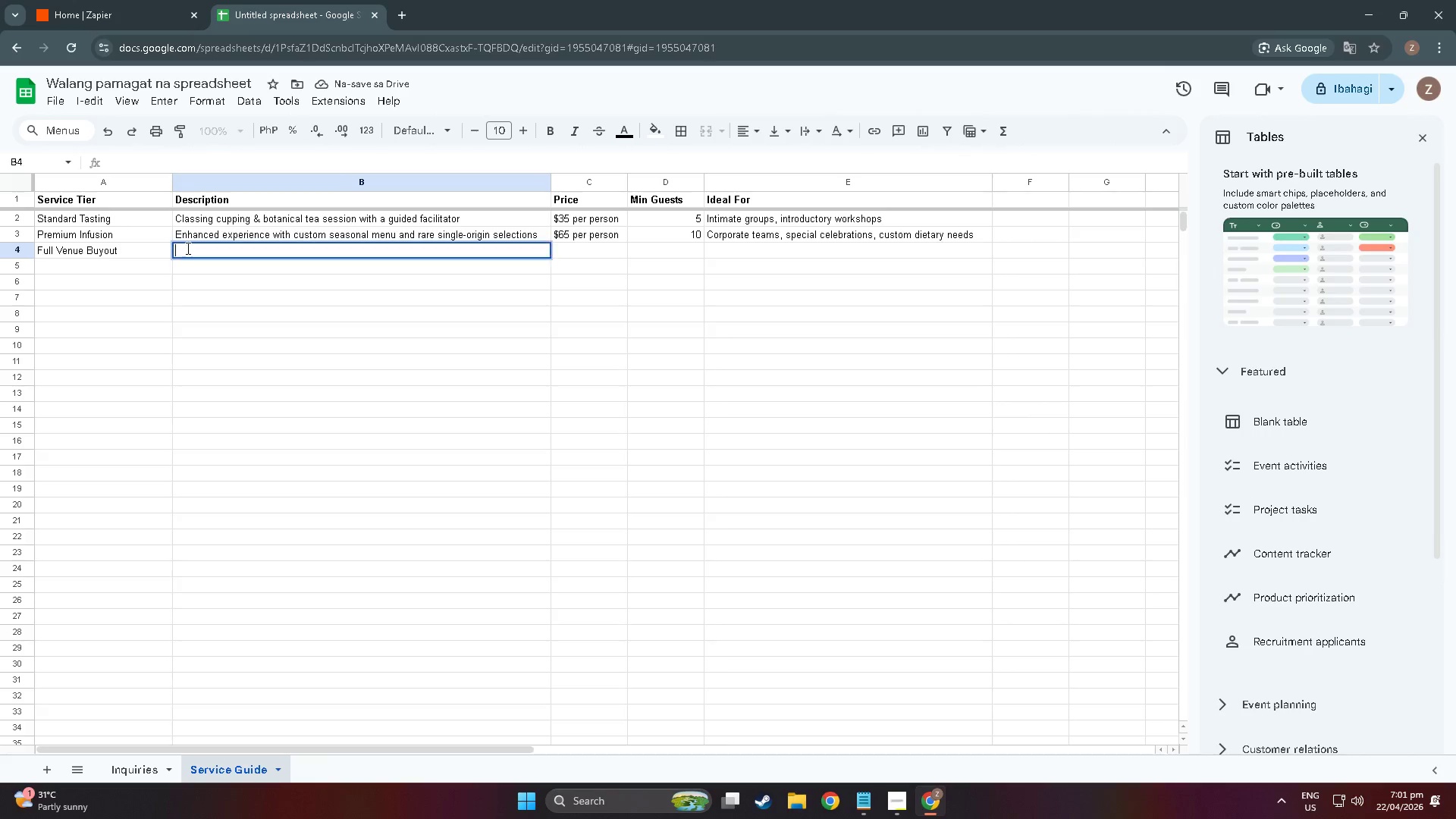 
type(Exclyu)
key(Backspace)
key(Backspace)
type(usive fill)
key(Backspace)
key(Backspace)
key(Backspace)
type(ull -)
key(Backspace)
key(Backspace)
type(-venue)
 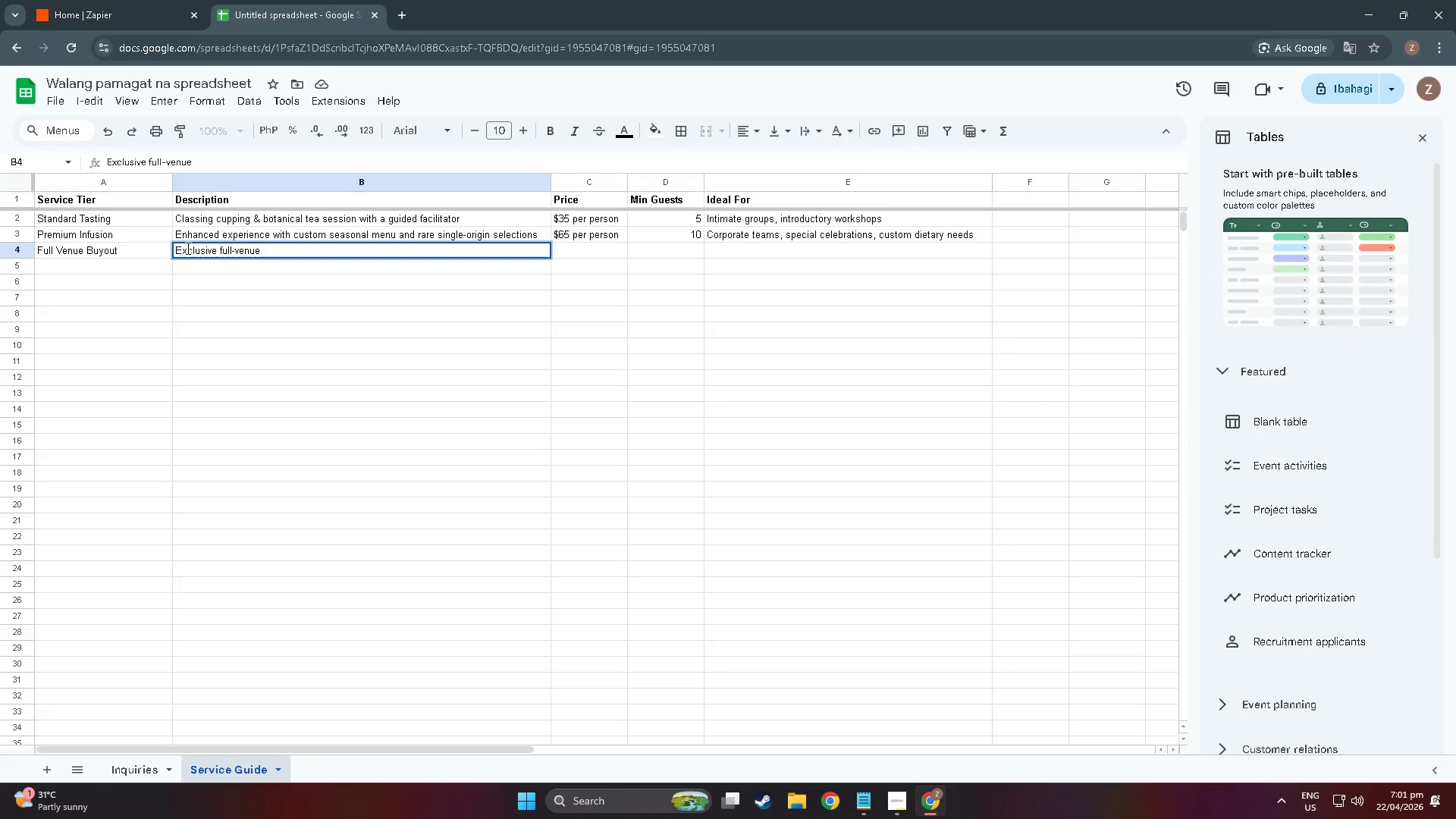 
type( rental with)
 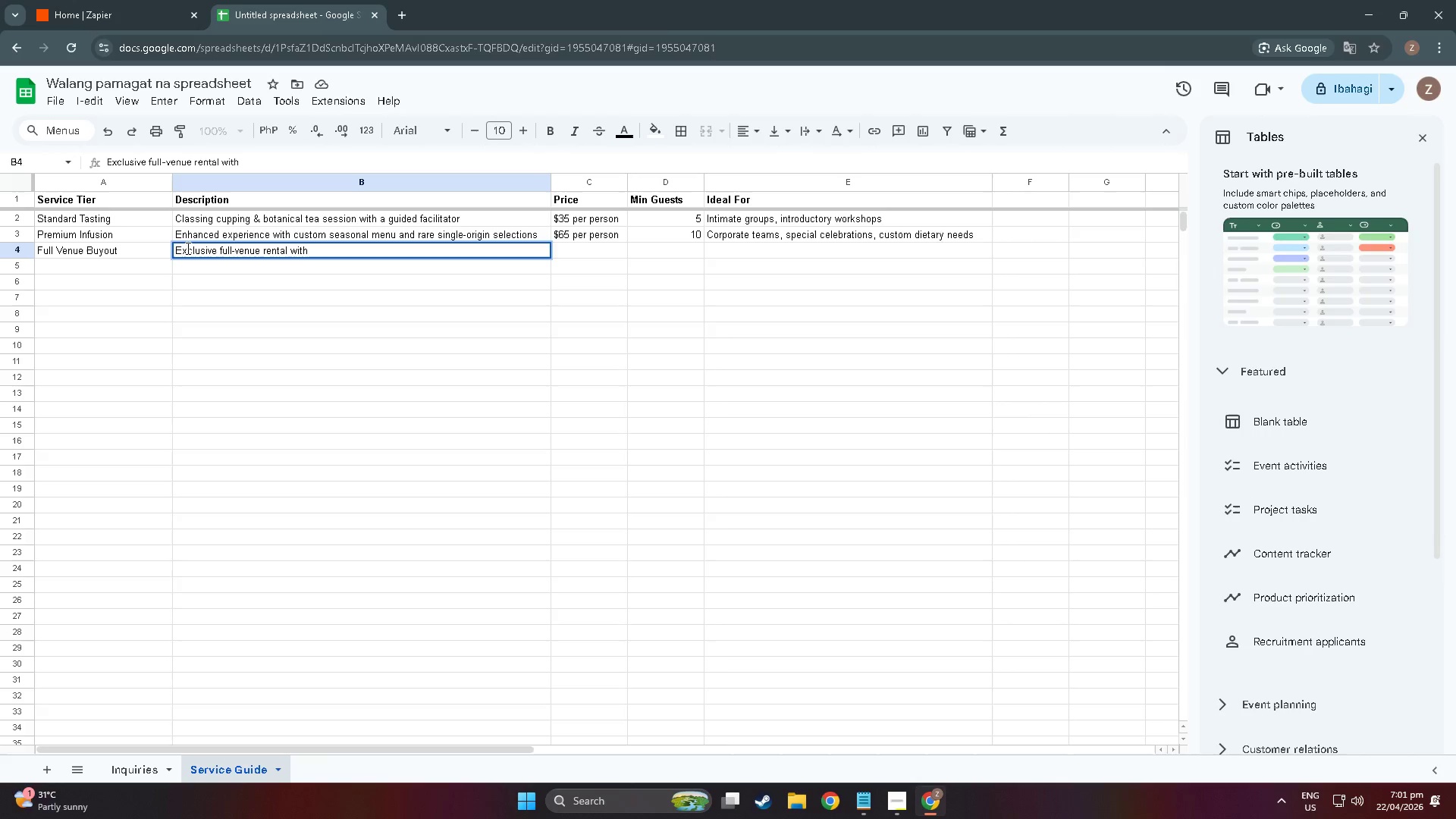 
wait(6.25)
 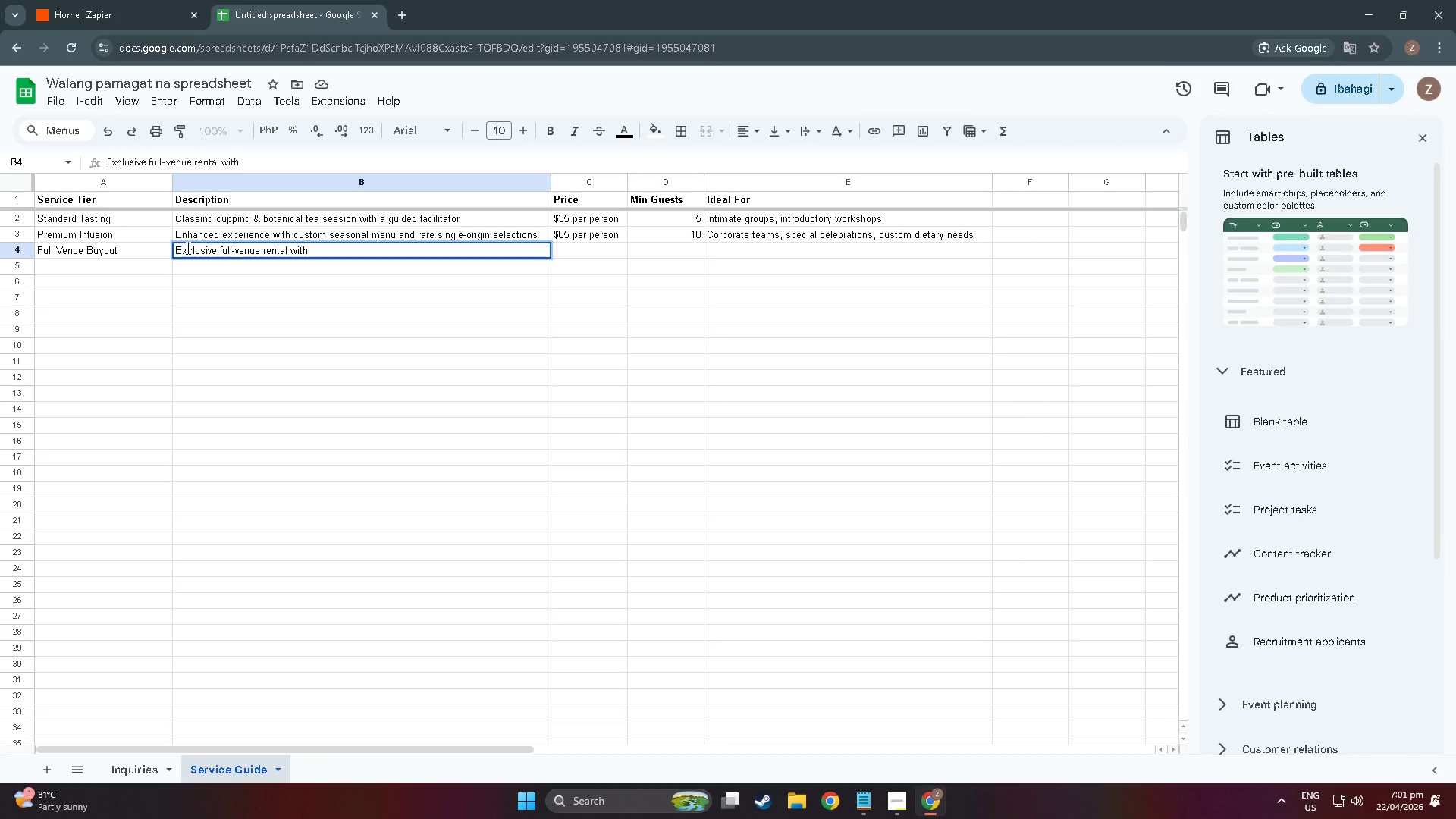 
type(c)
key(Backspace)
type( complete)
 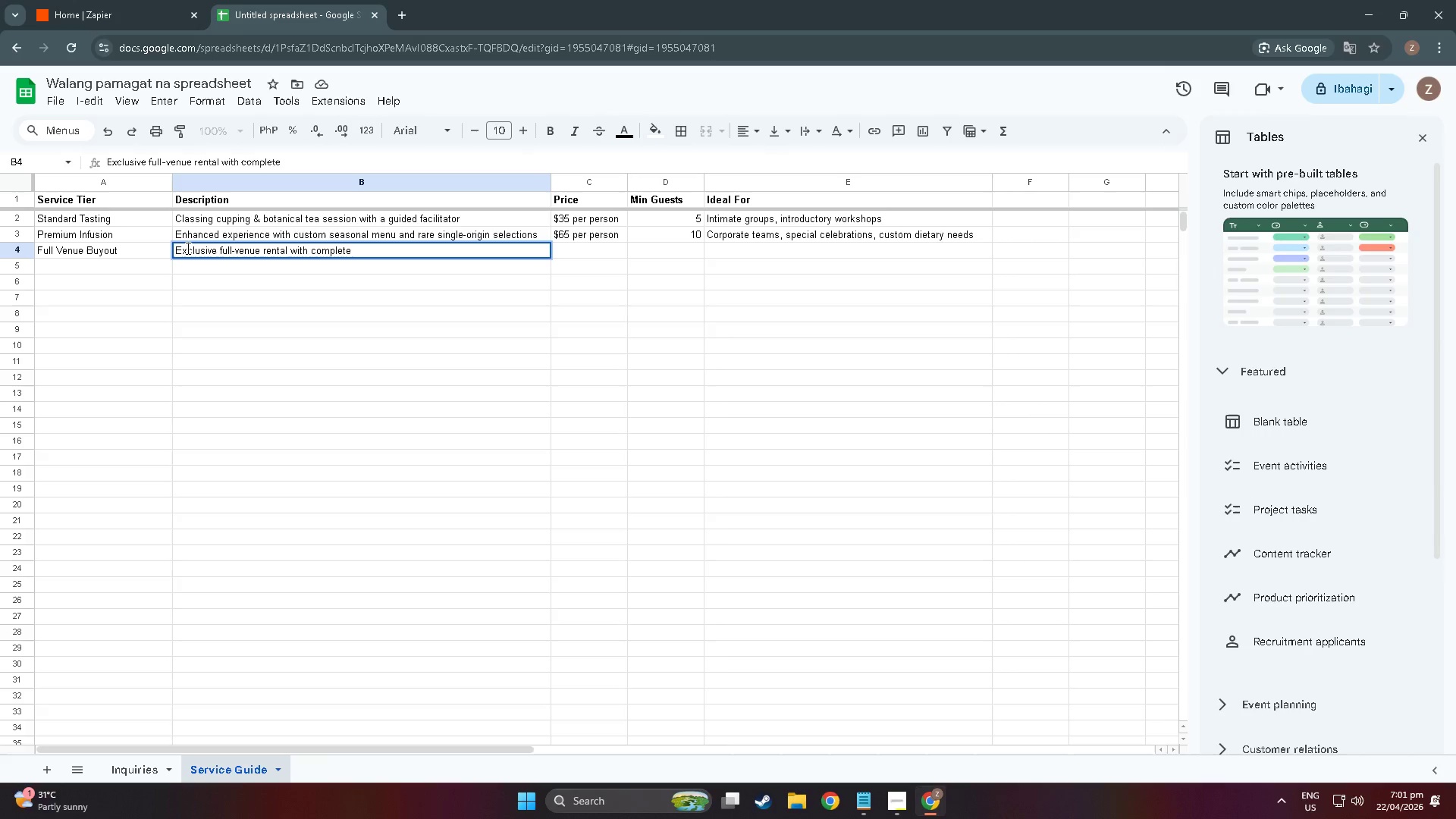 
key(Space)
 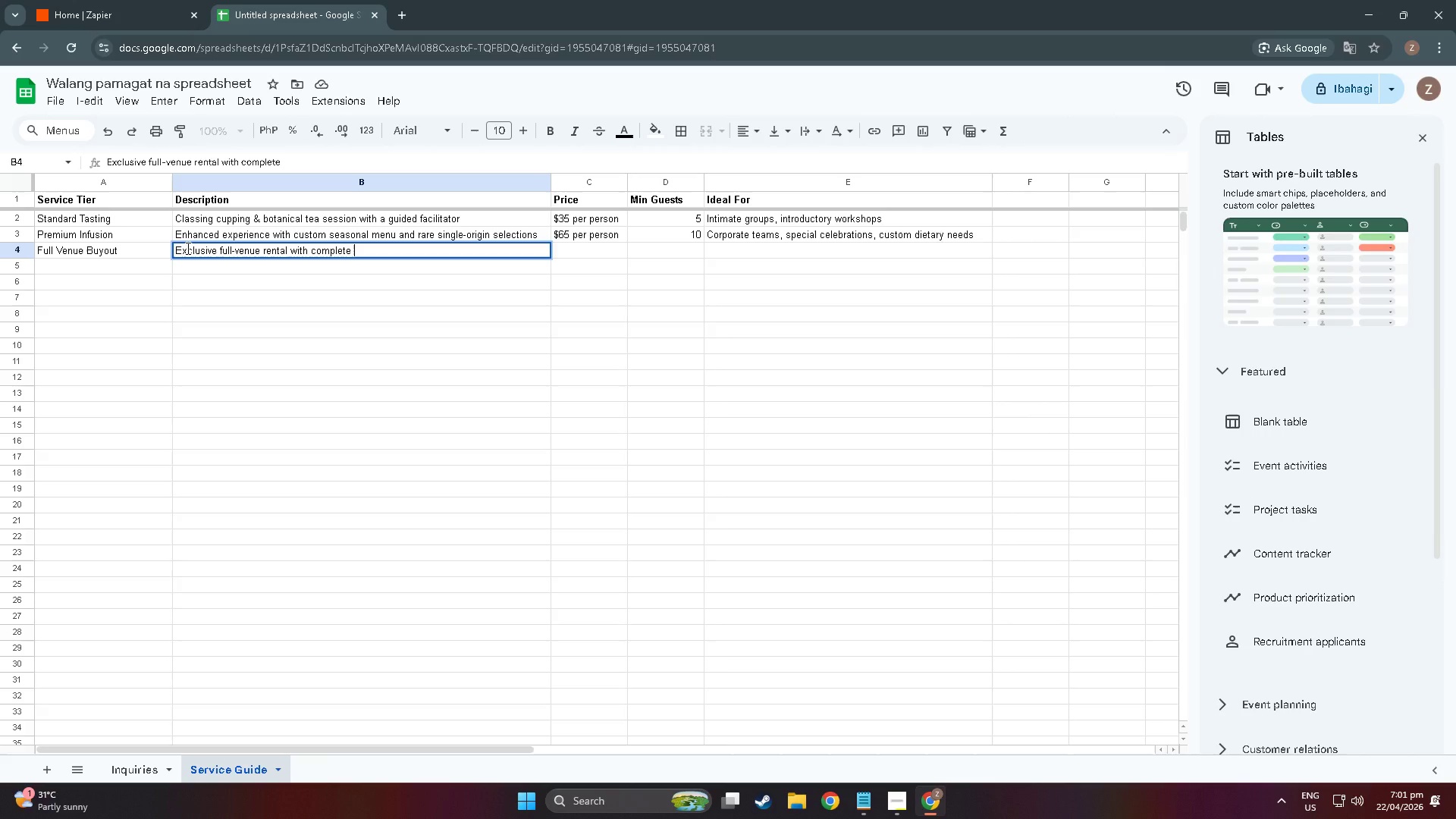 
wait(10.53)
 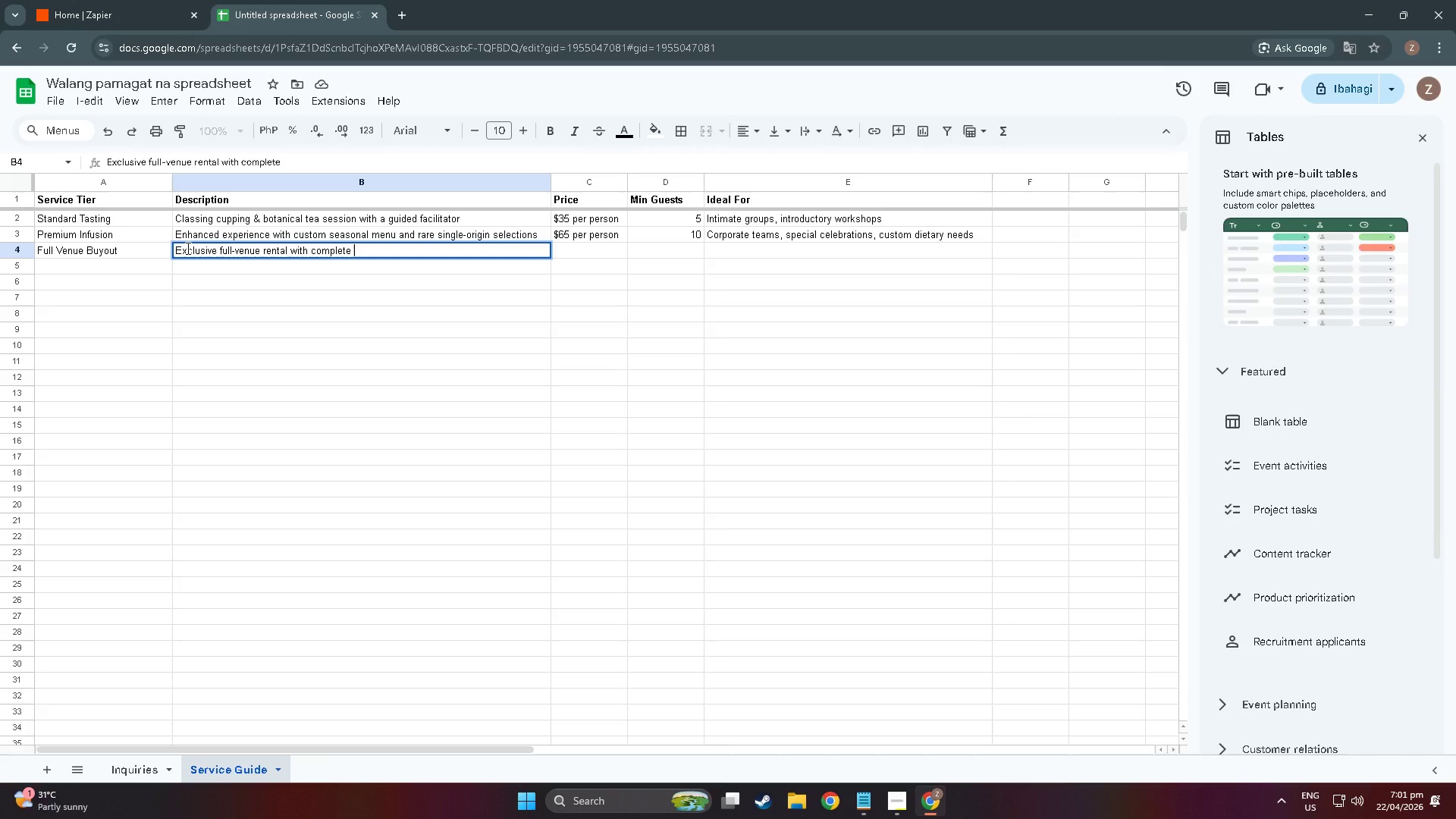 
type(catering service and event coordination)
key(Tab)
 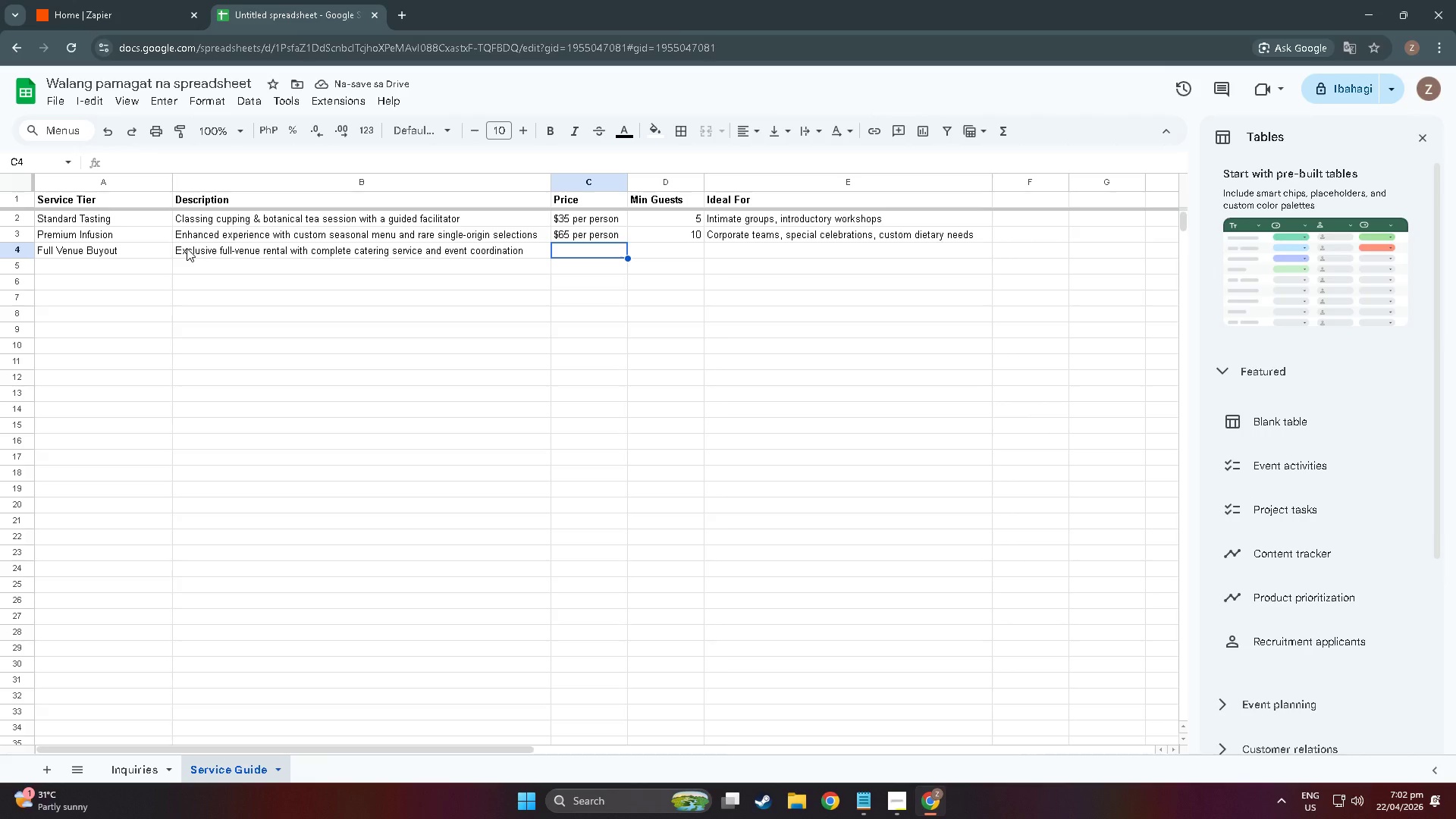 
type($25)
key(Backspace)
type(,500 flat rate)
key(Tab)
type(31)
key(Tab)
 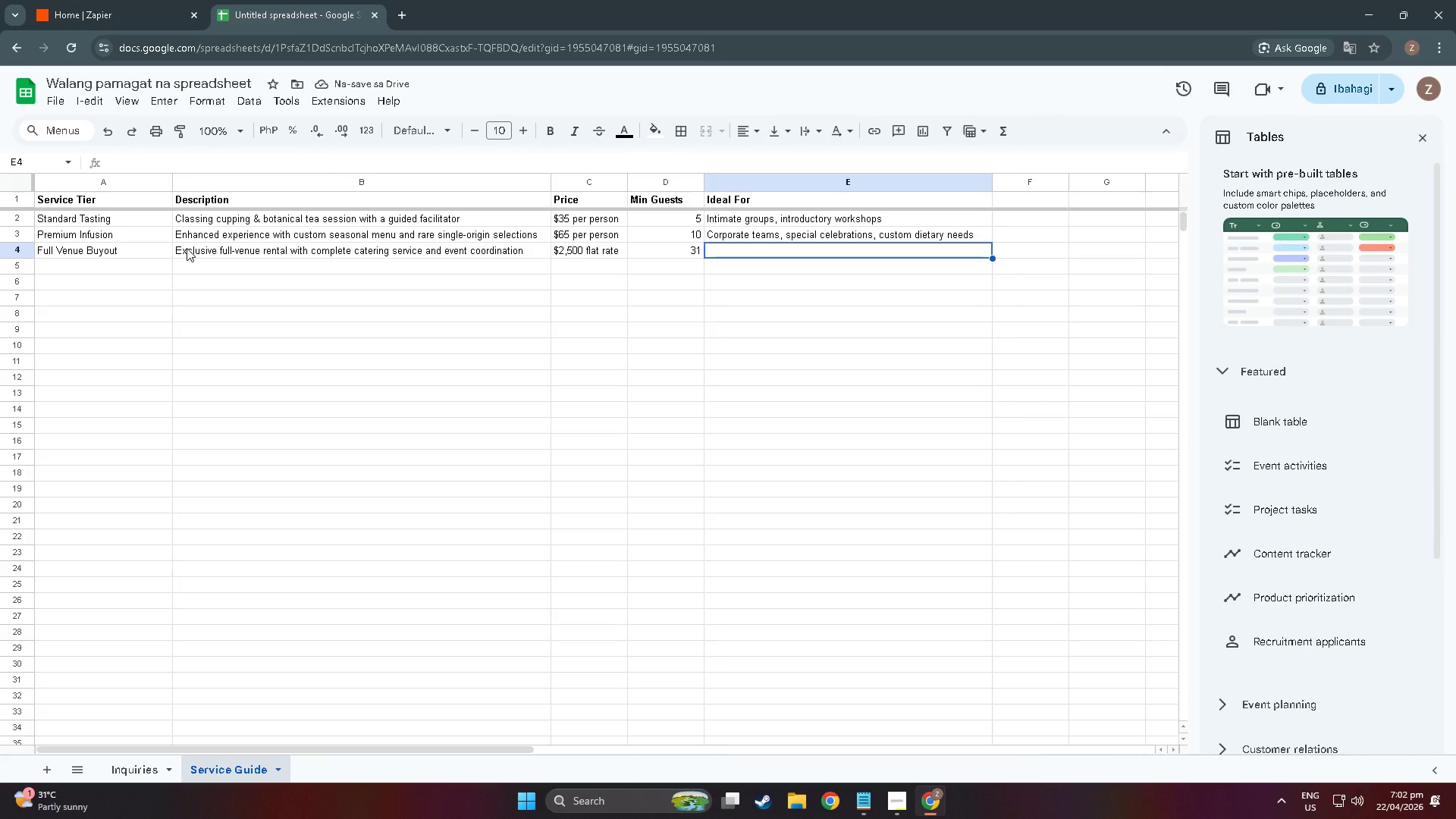 
type(KL)
key(Backspace)
key(Backspace)
type(Large corporate events, produce)
key(Backspace)
type(t launches, full-day buyy)
key(Backspace)
type(ouy)
key(Backspace)
type(ts)